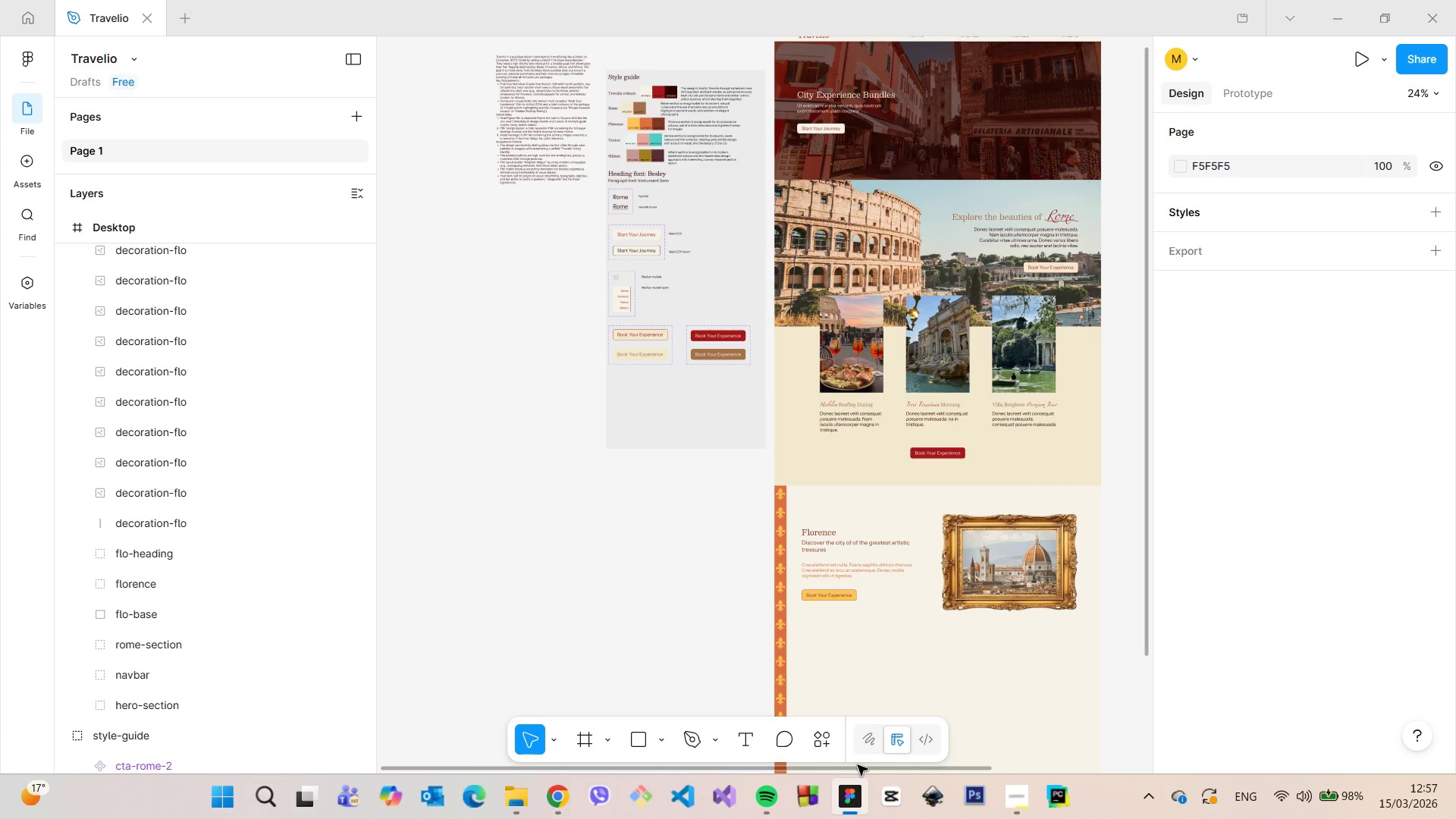 
left_click_drag(start_coordinate=[866, 767], to_coordinate=[1114, 707])
 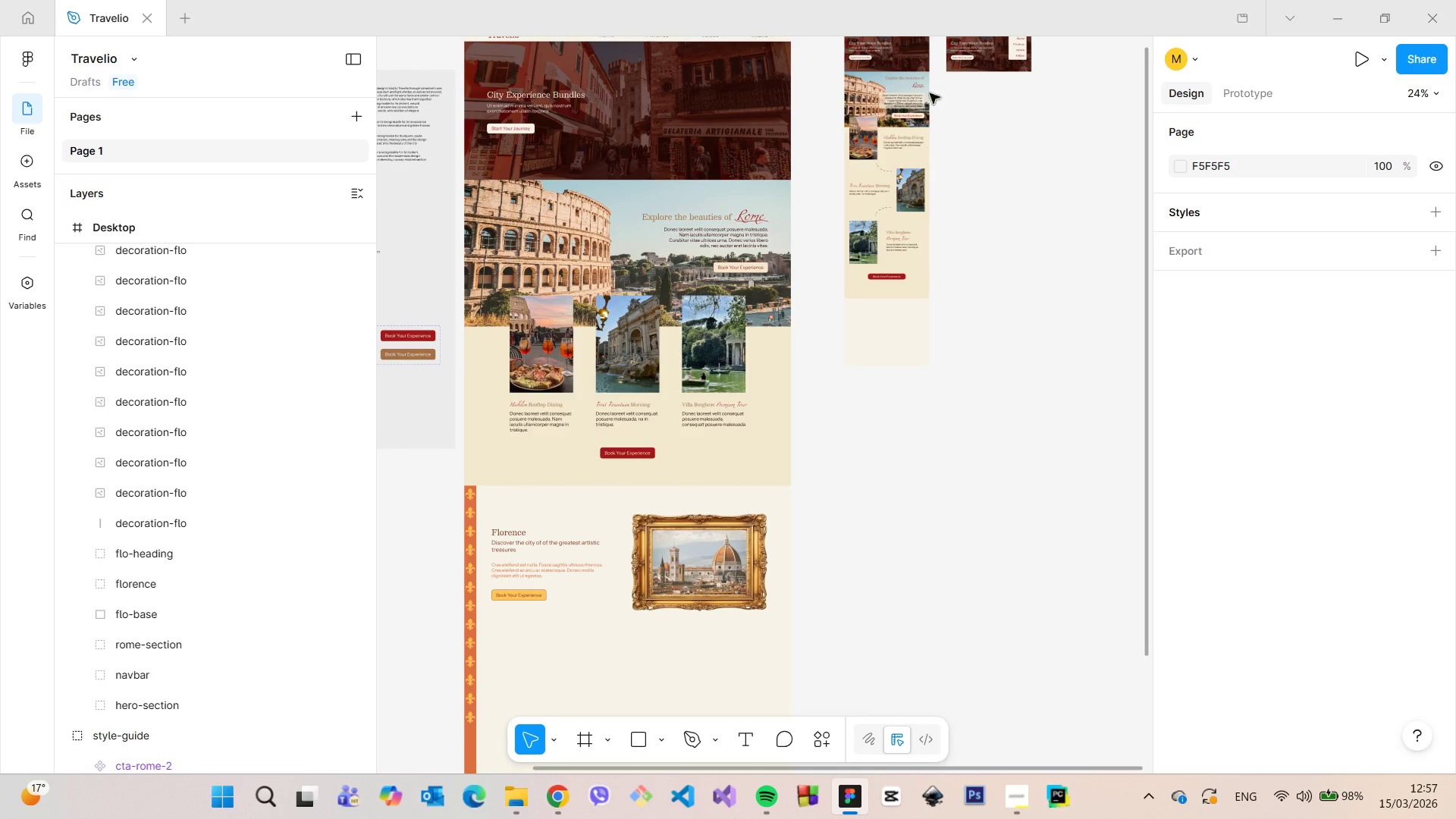 
scroll: coordinate [915, 105], scroll_direction: up, amount: 8.0
 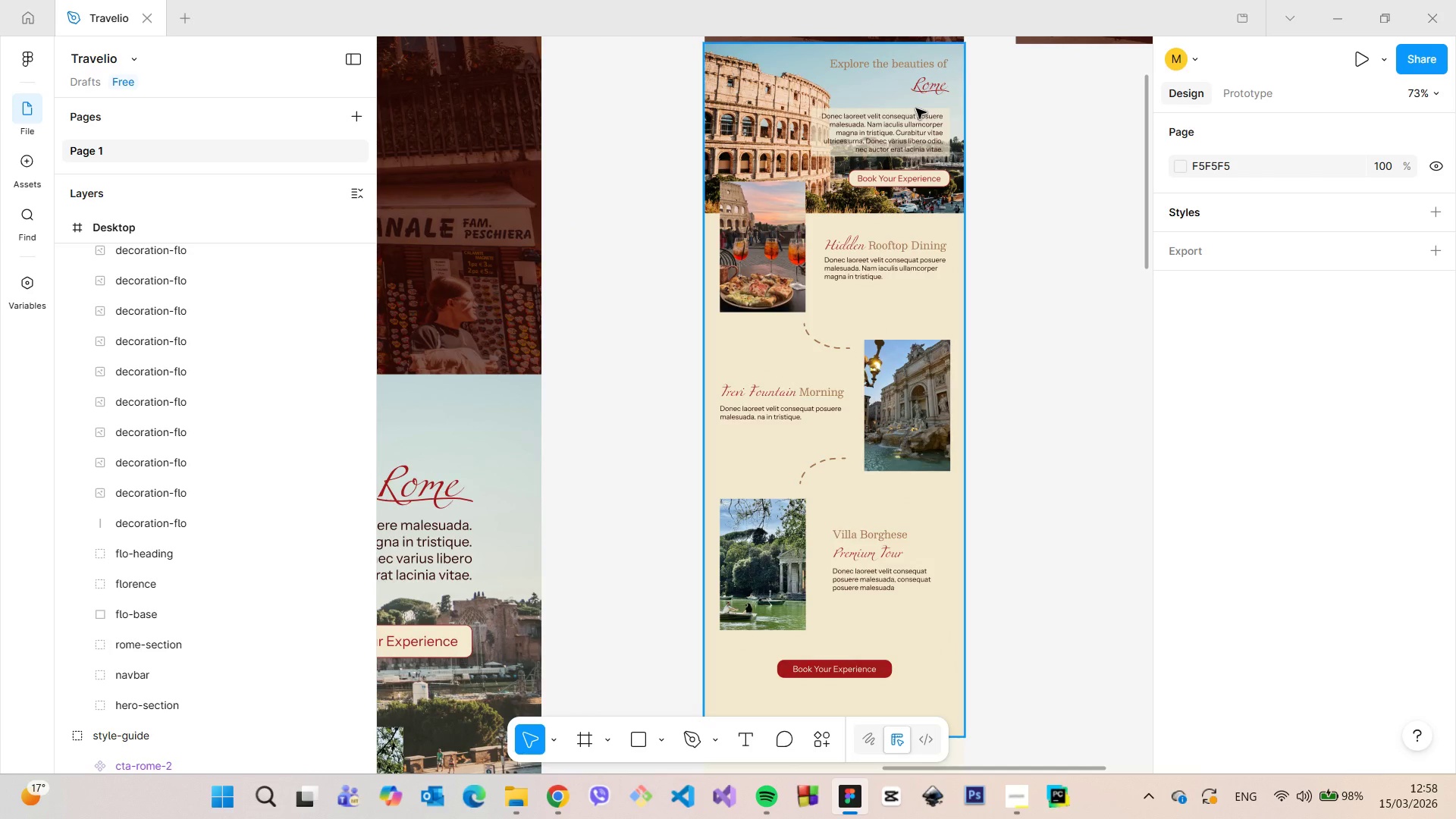 
scroll: coordinate [1025, 404], scroll_direction: down, amount: 10.0
 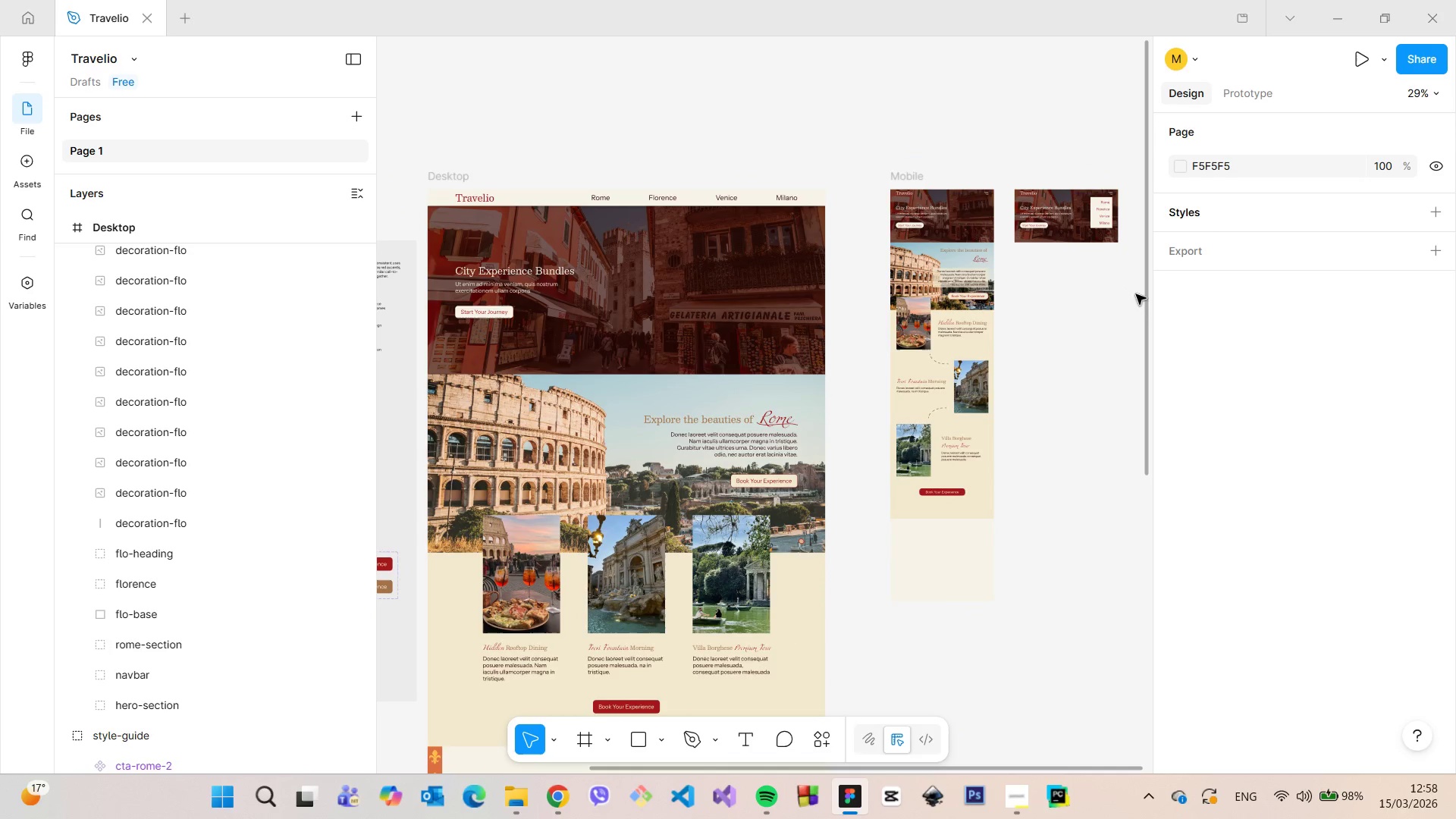 
left_click_drag(start_coordinate=[1144, 297], to_coordinate=[1119, 570])
 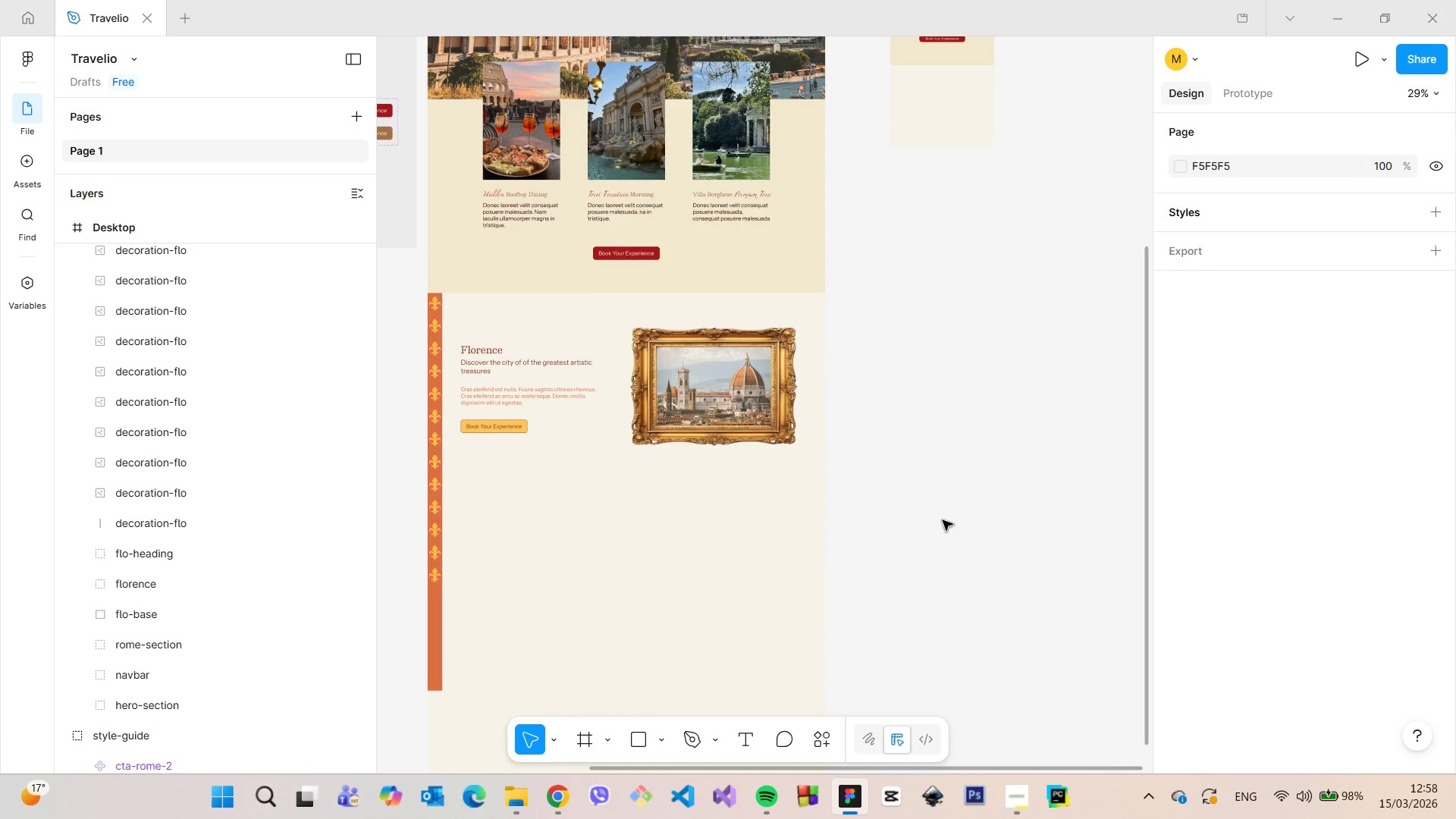 
scroll: coordinate [883, 517], scroll_direction: down, amount: 6.0
 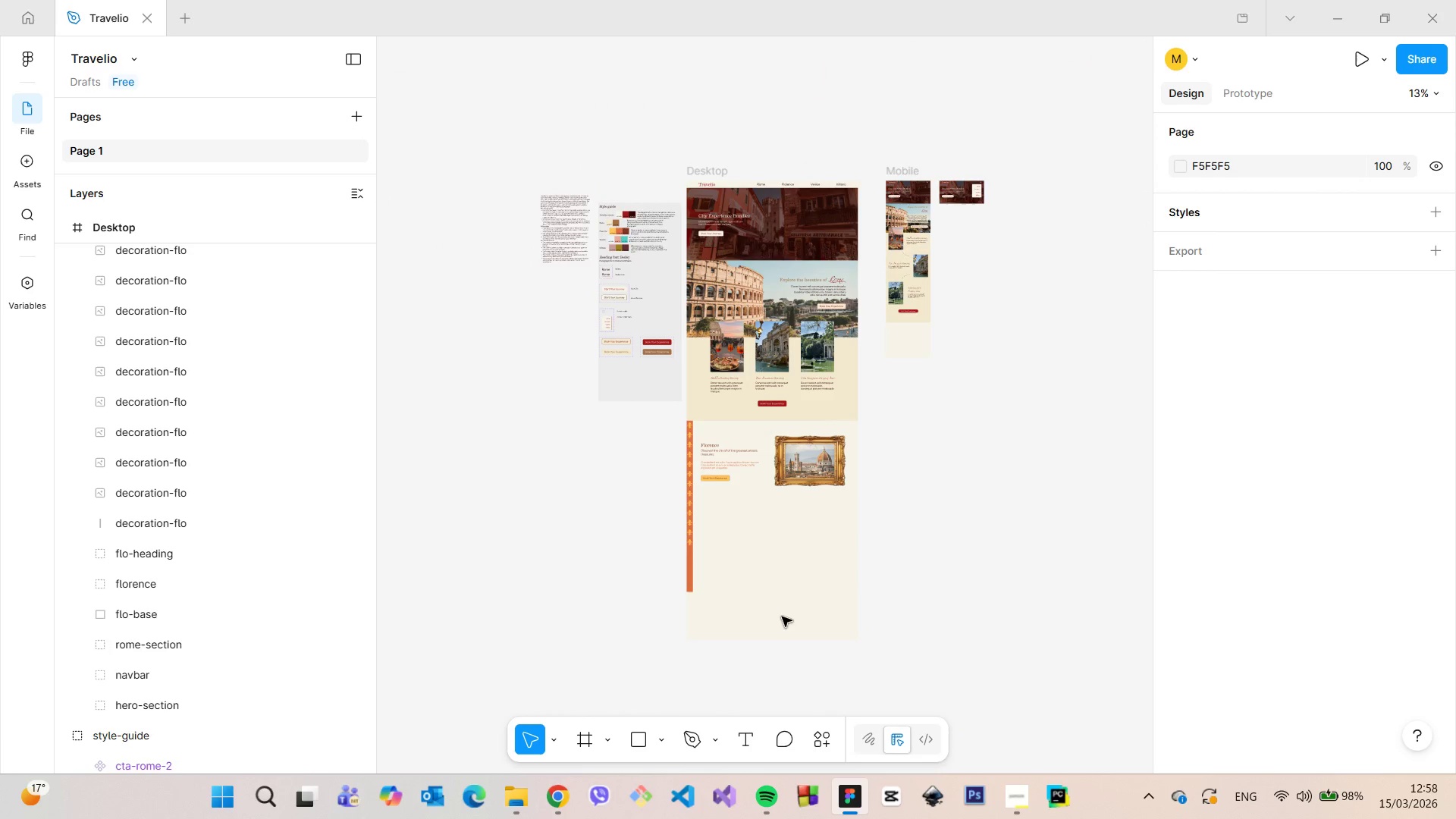 
scroll: coordinate [781, 617], scroll_direction: up, amount: 4.0
 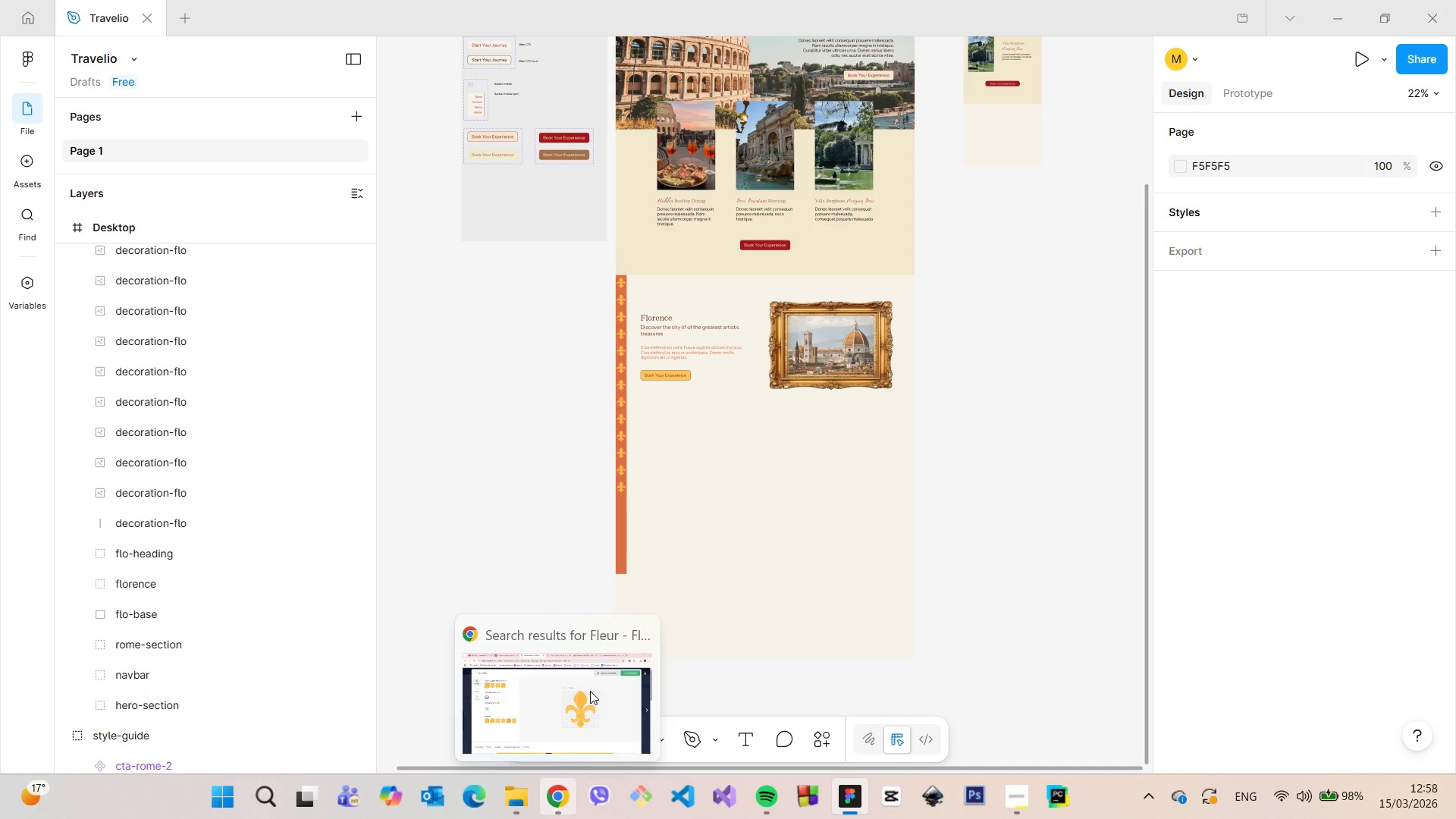 
left_click_drag(start_coordinate=[1144, 266], to_coordinate=[1159, 29])
 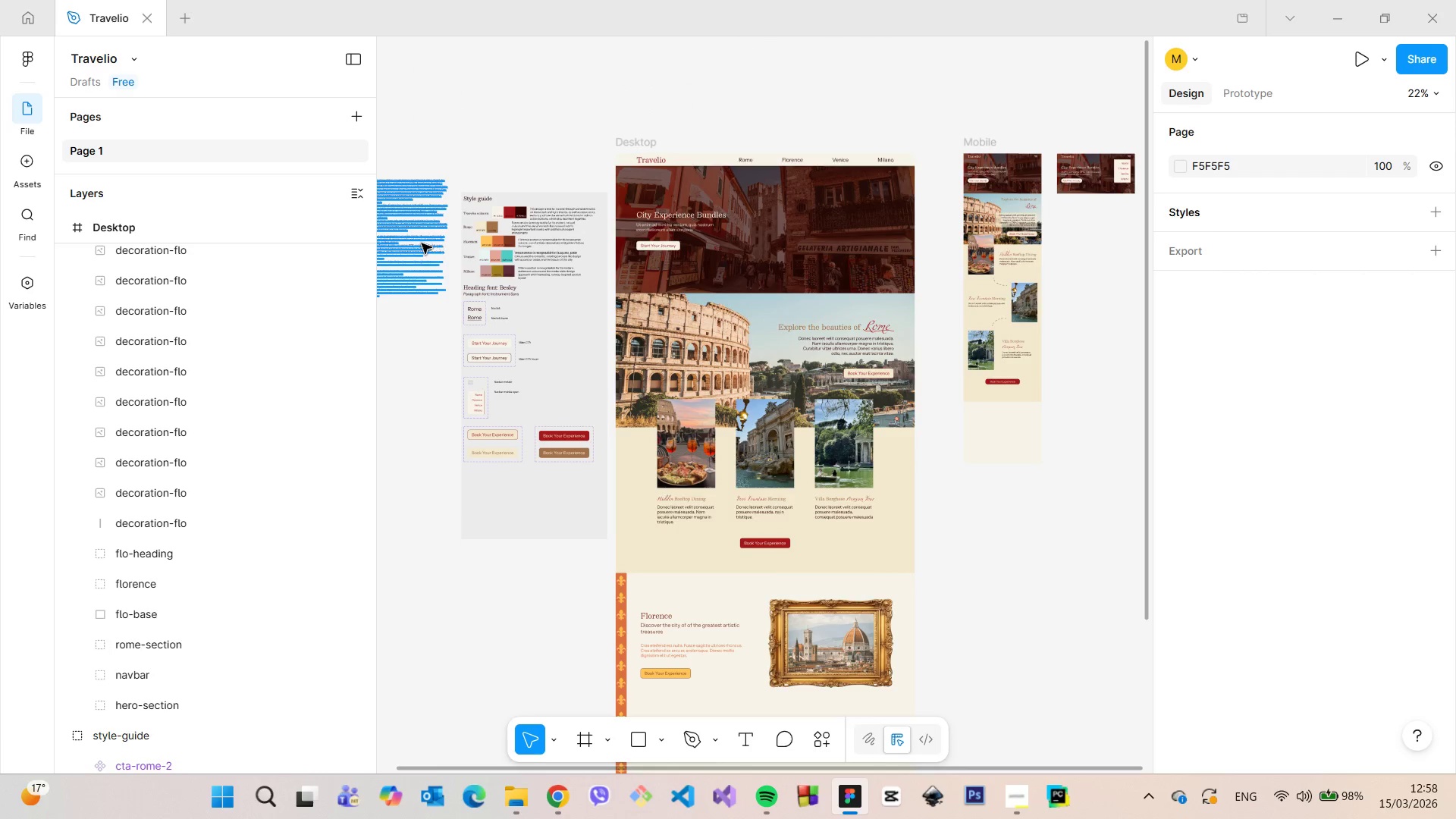 
left_click([422, 243])
 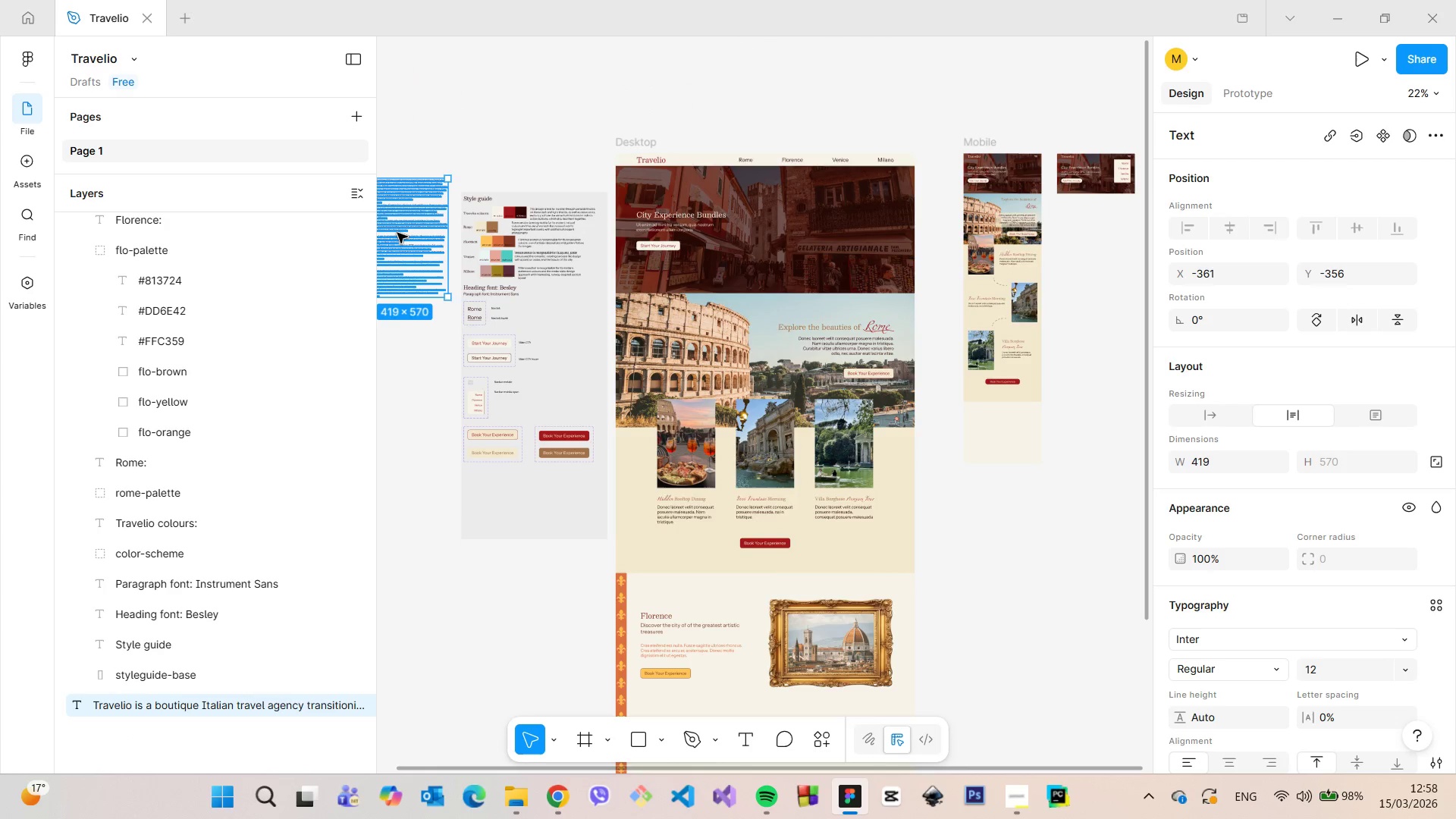 
scroll: coordinate [413, 239], scroll_direction: up, amount: 19.0
 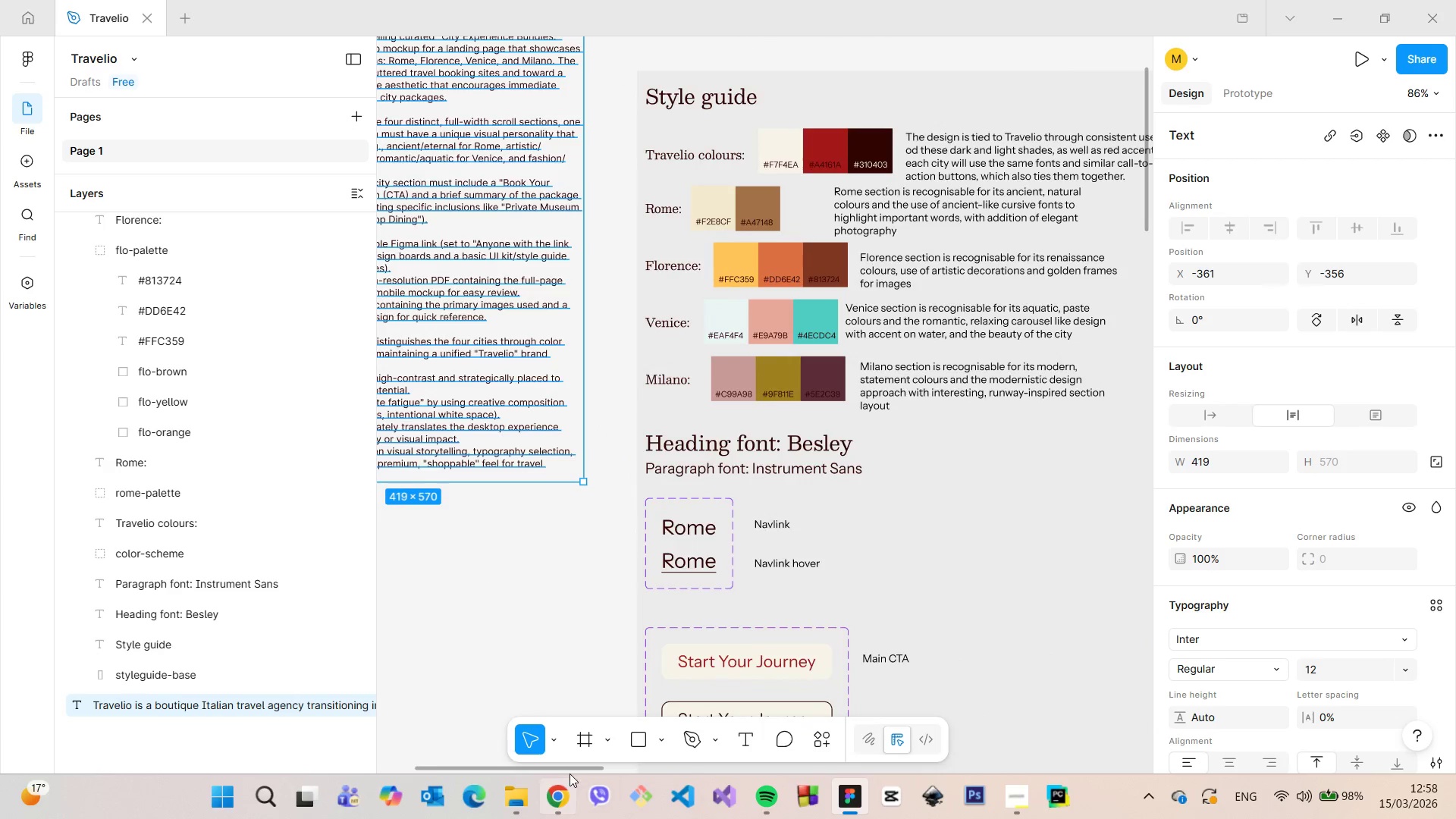 
left_click_drag(start_coordinate=[561, 767], to_coordinate=[510, 758])
 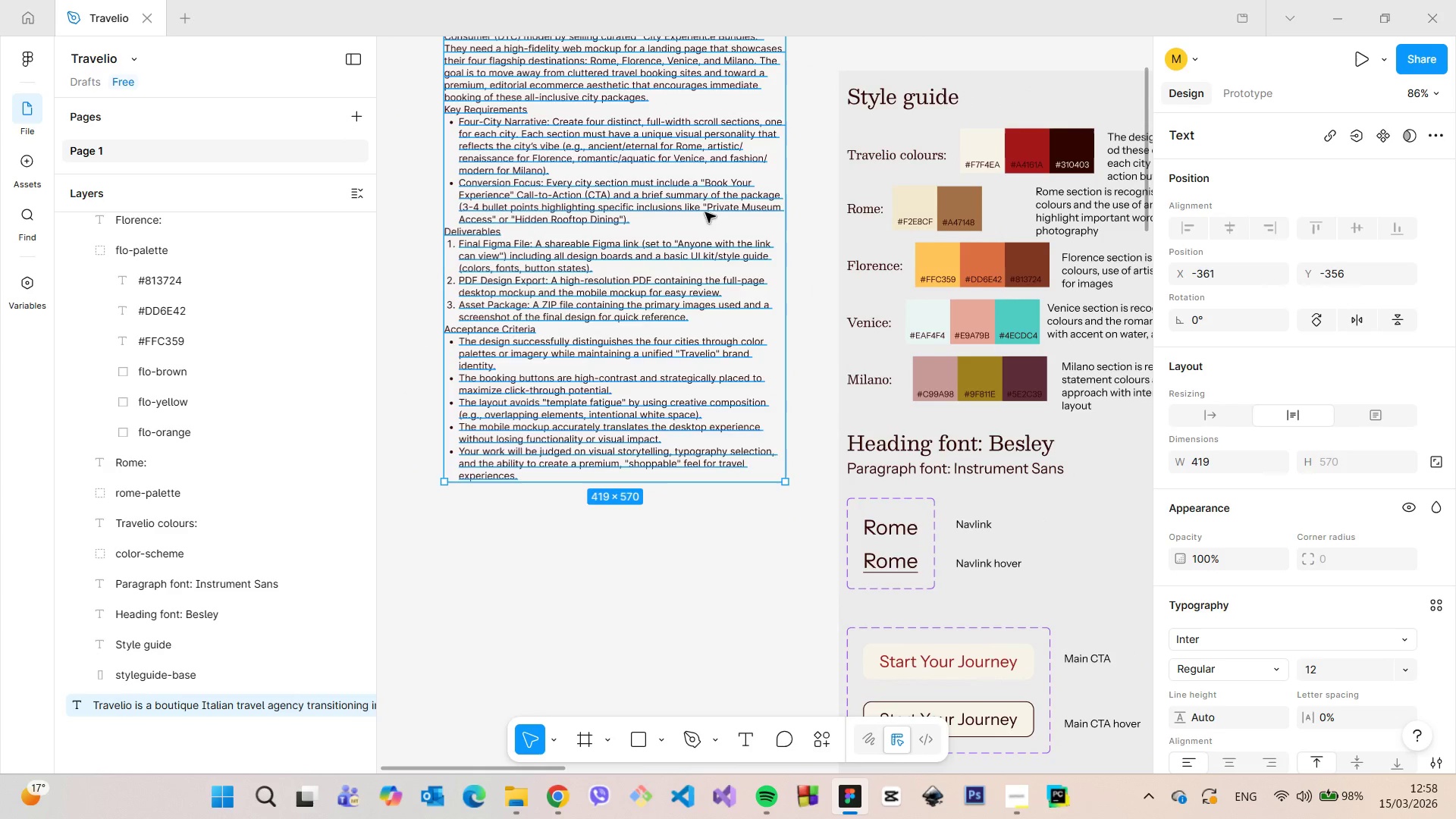 
double_click([707, 211])
 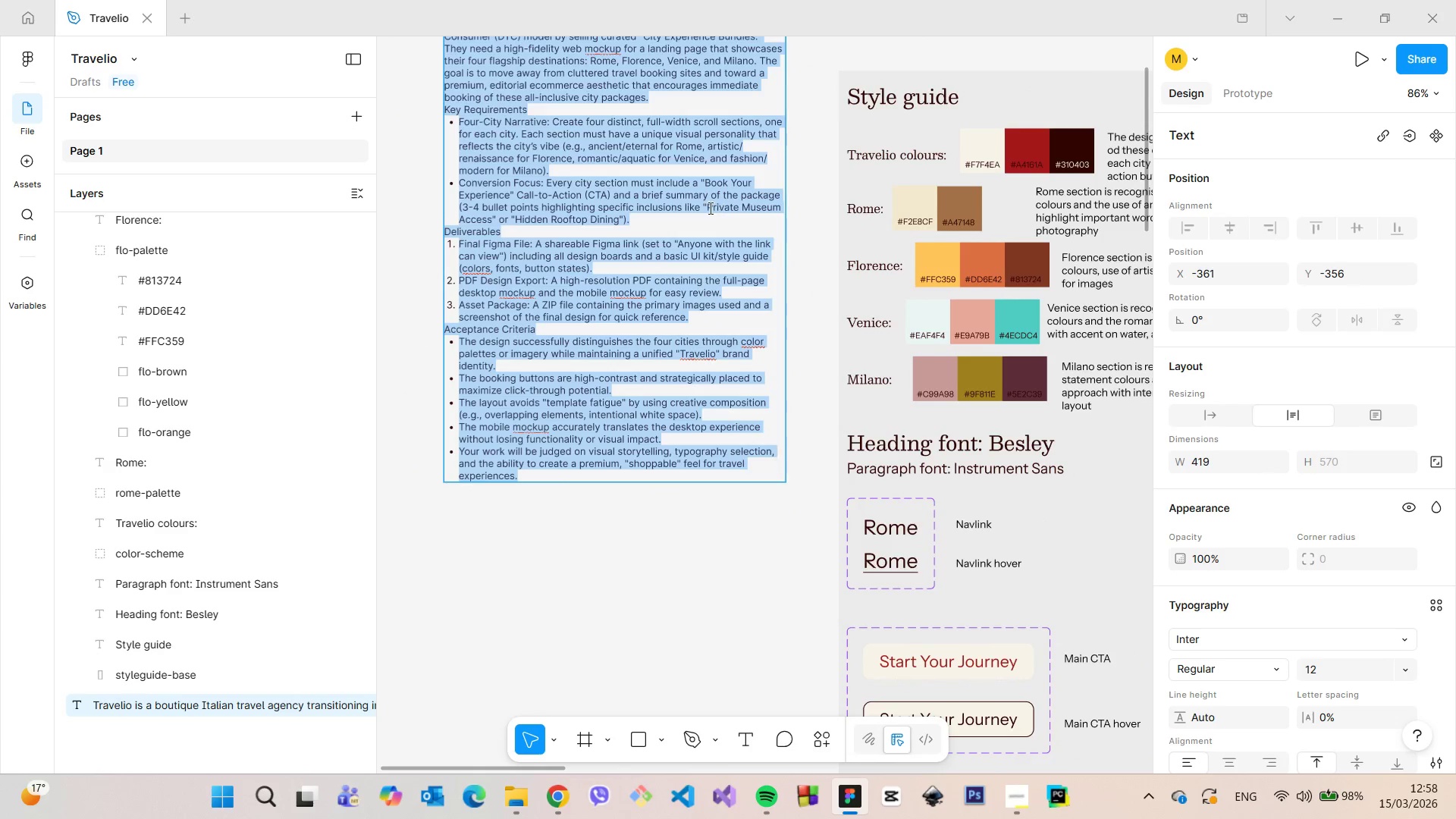 
left_click_drag(start_coordinate=[708, 207], to_coordinate=[492, 220])
 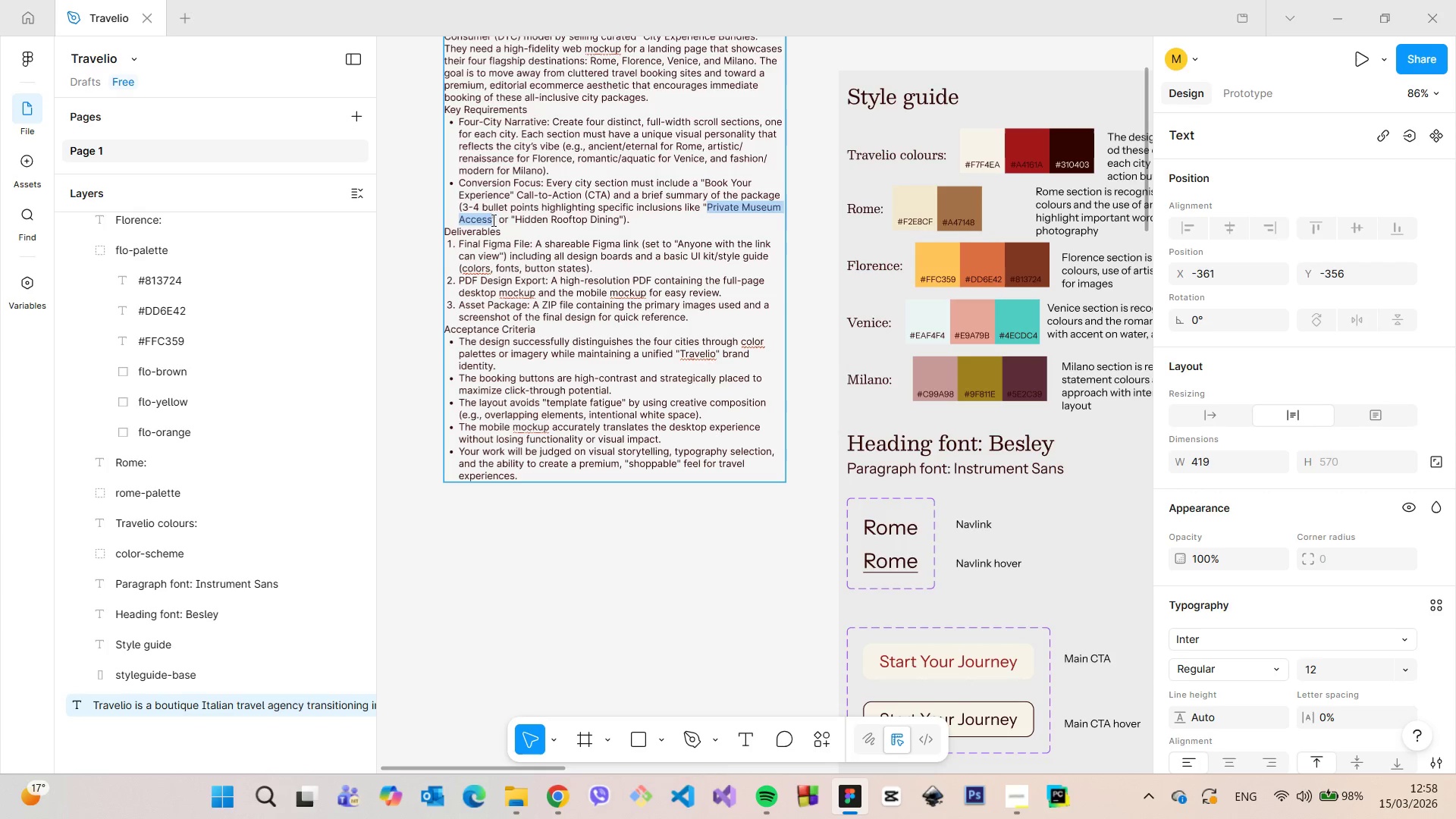 
key(Control+C)
 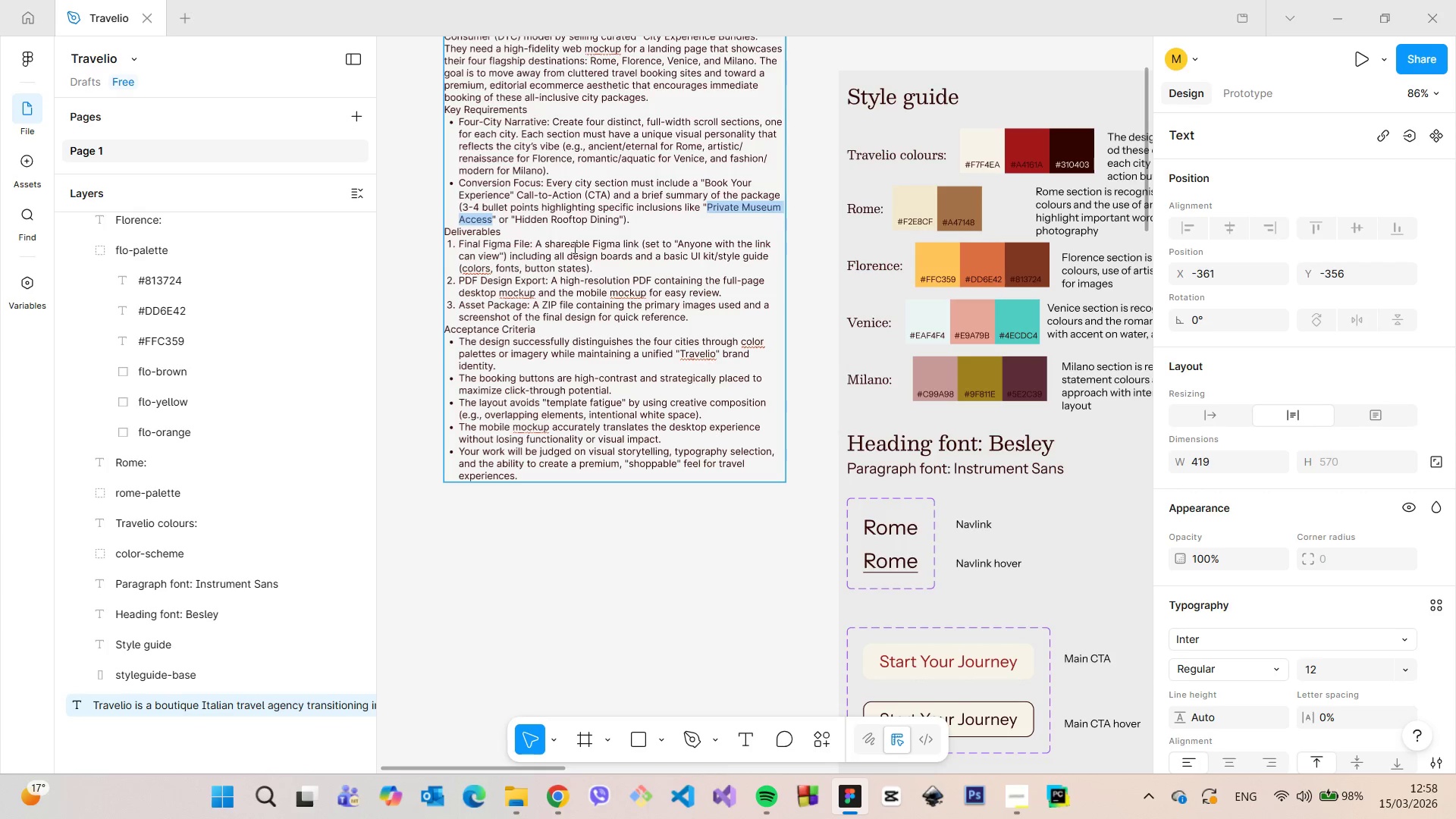 
scroll: coordinate [592, 254], scroll_direction: down, amount: 18.0
 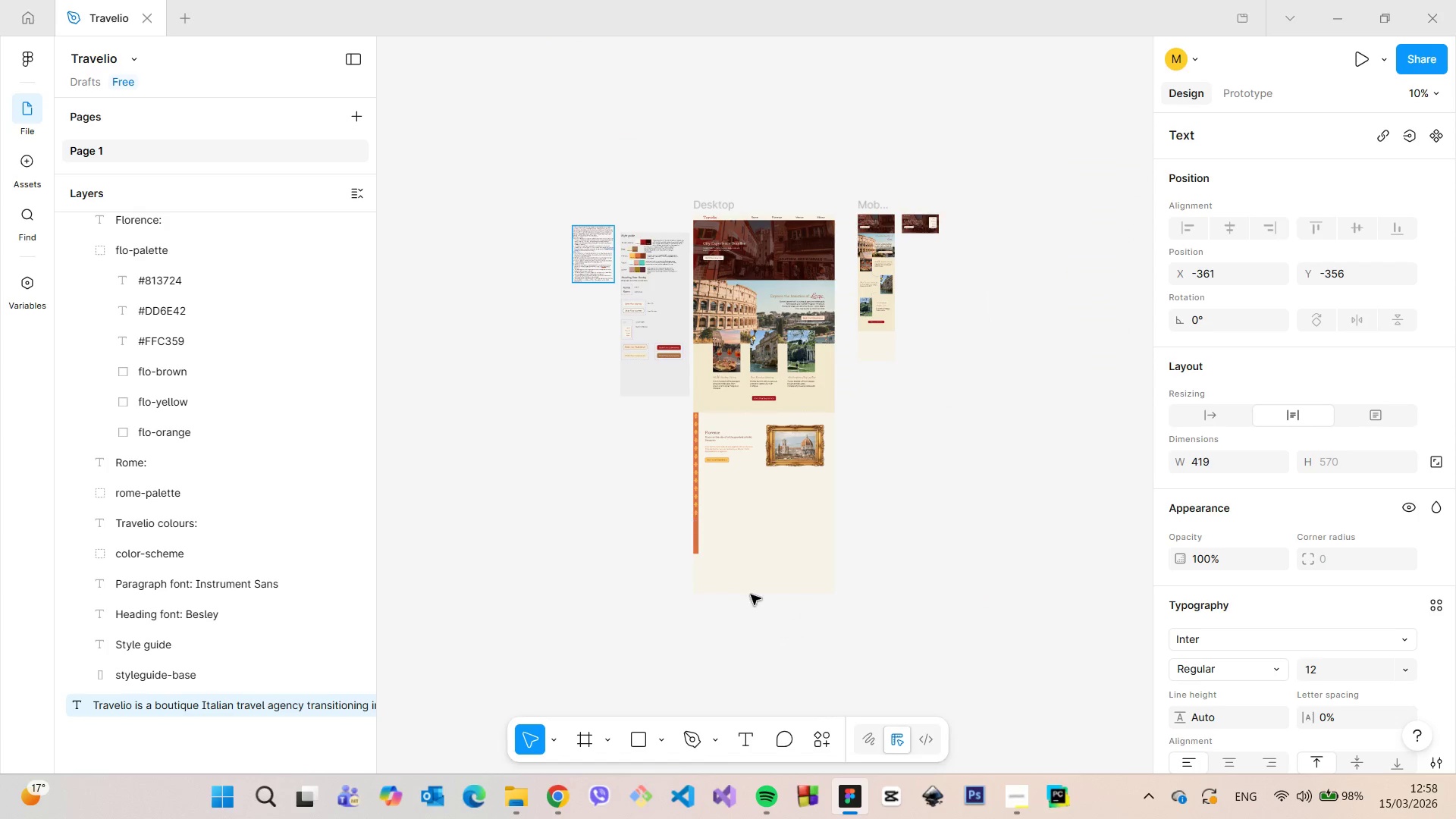 
scroll: coordinate [745, 538], scroll_direction: up, amount: 9.0
 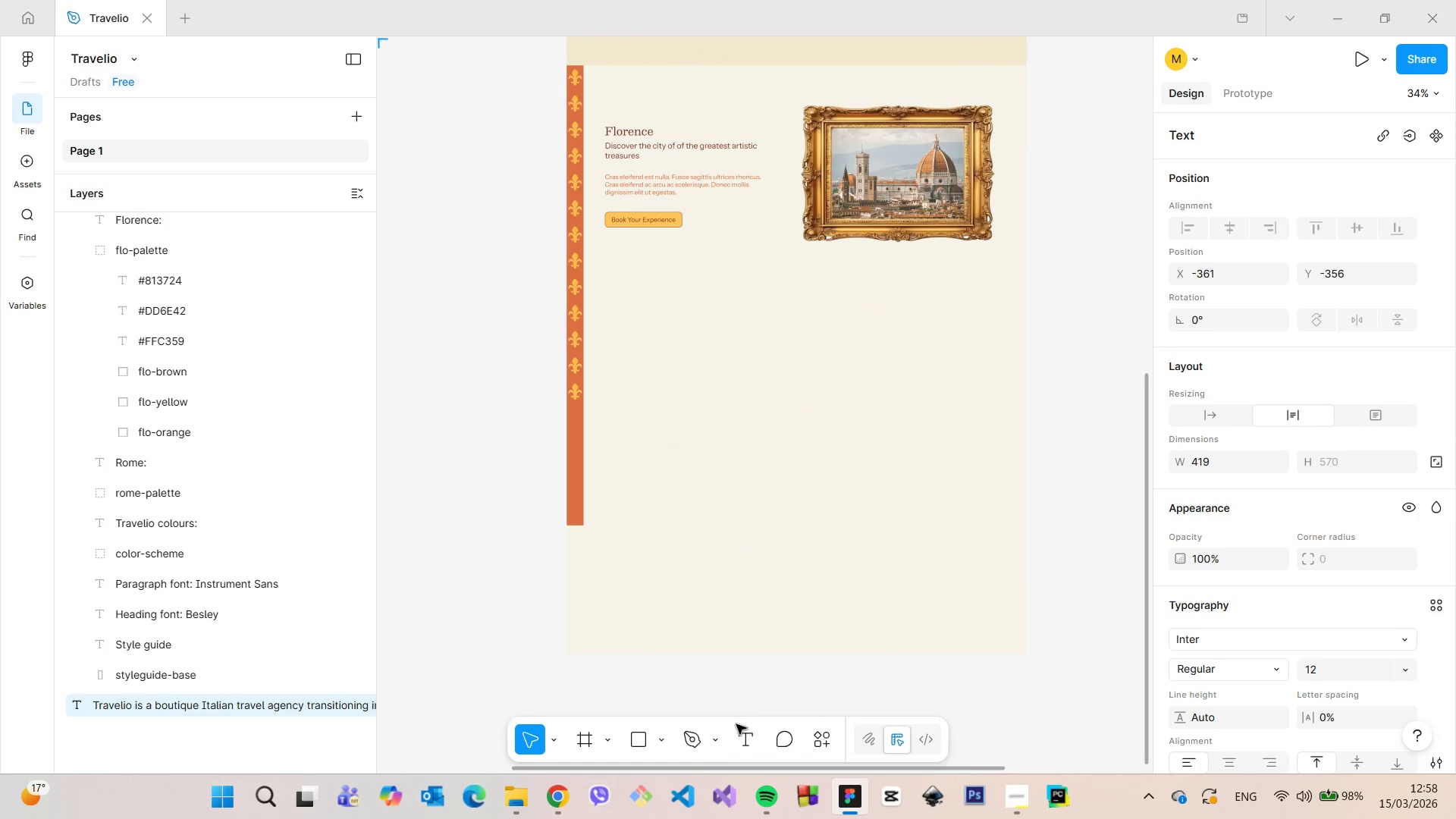 
left_click([743, 733])
 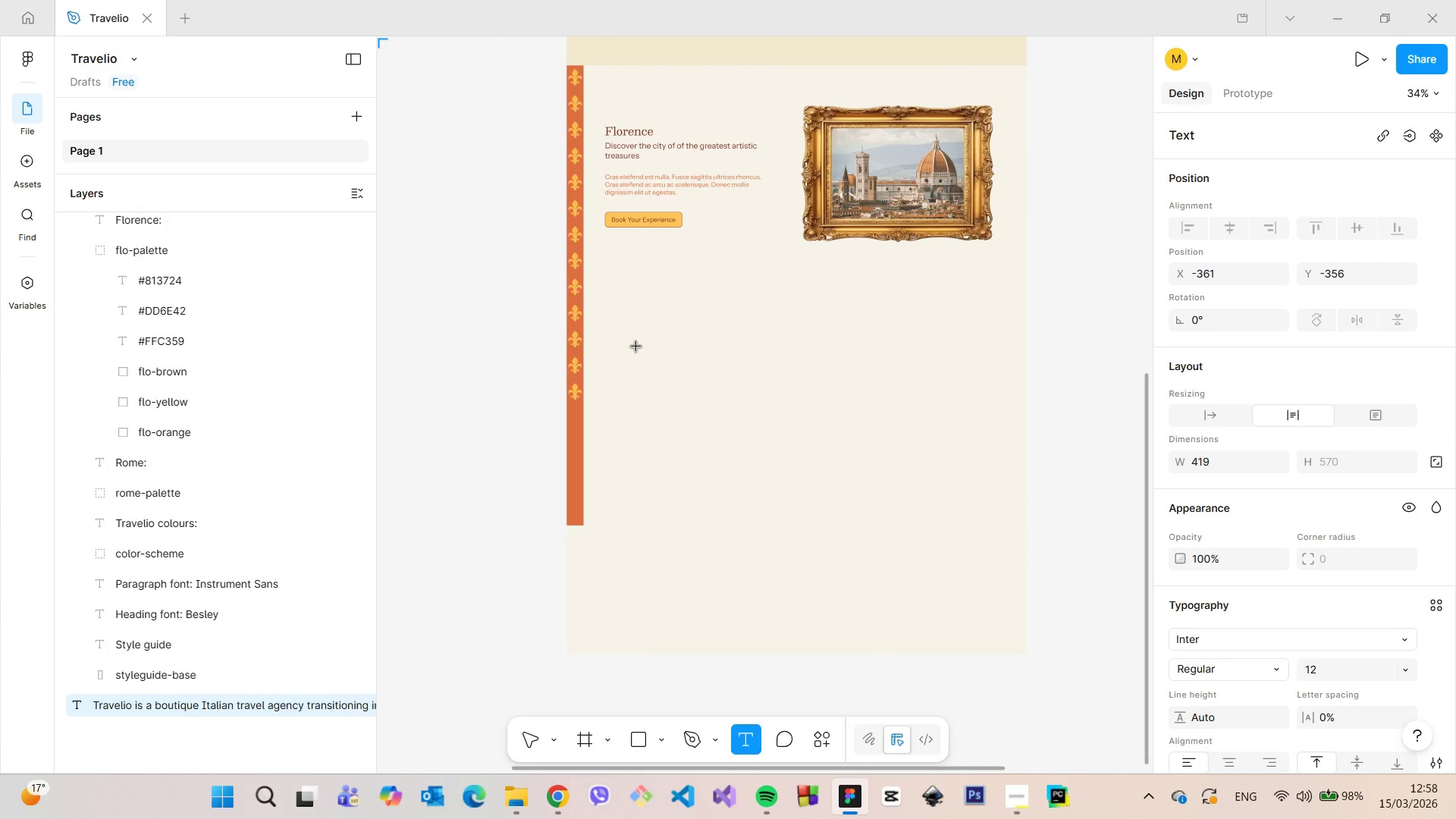 
left_click([636, 344])
 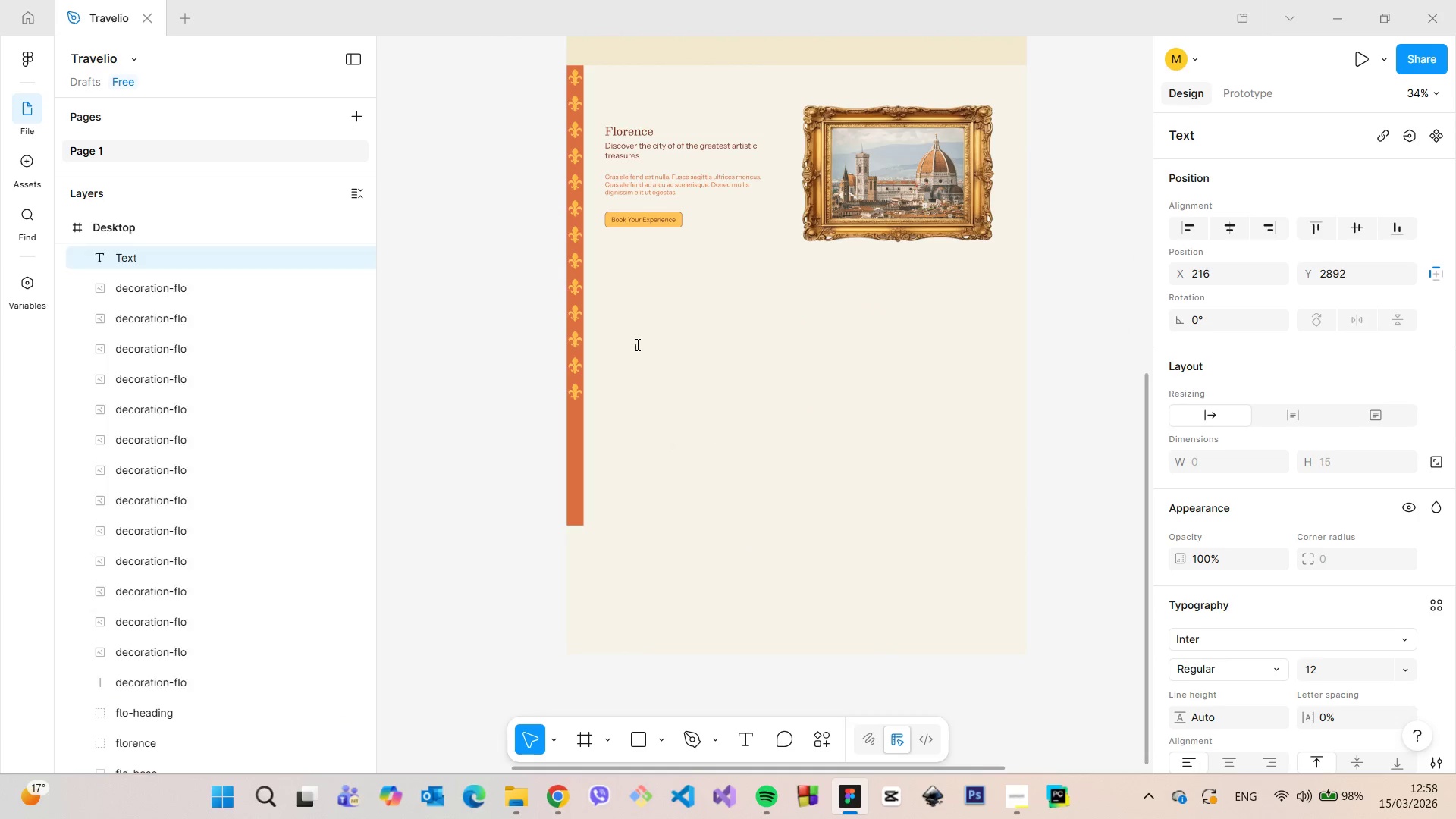 
key(Control+V)
 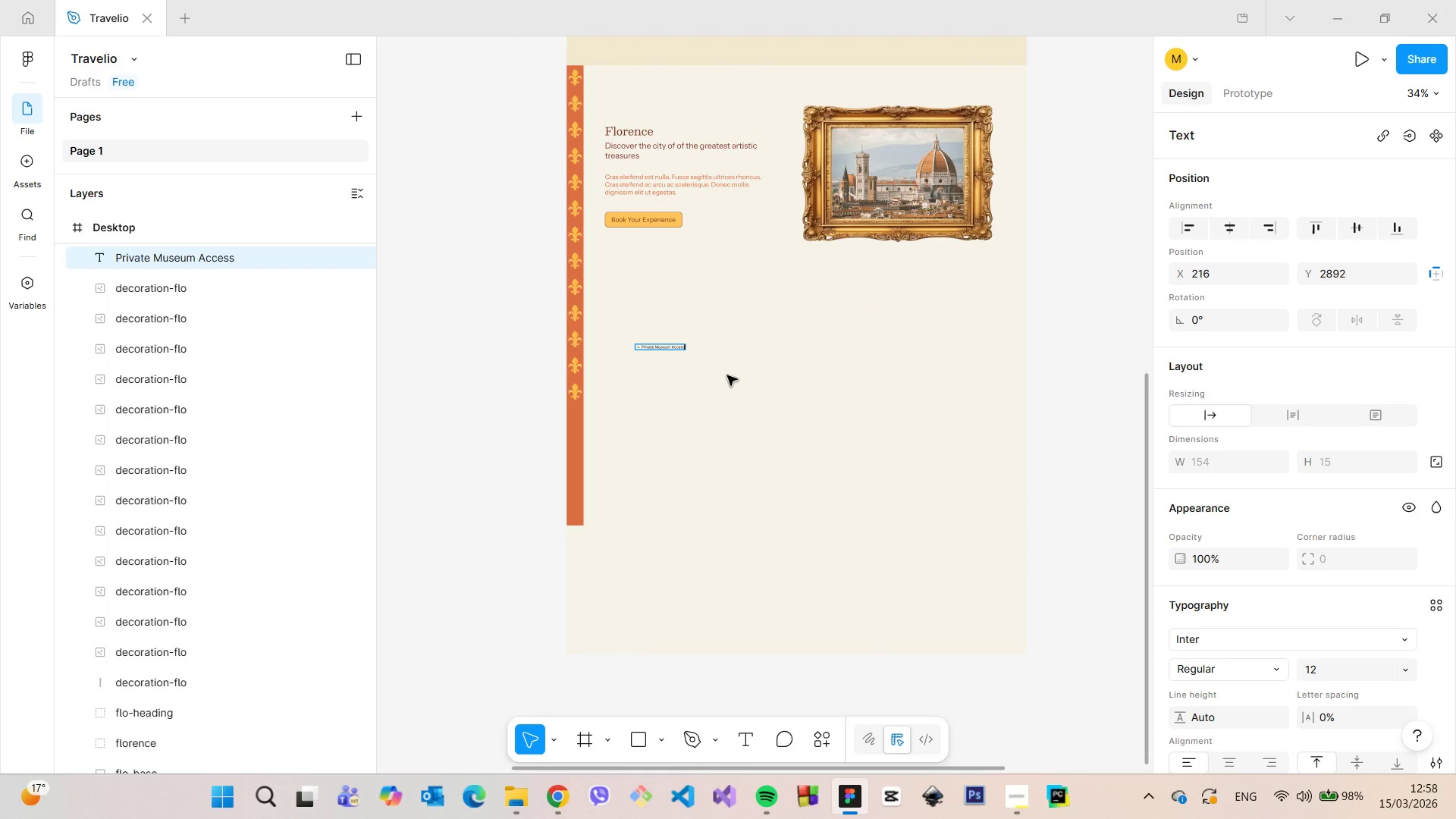 
left_click([727, 375])
 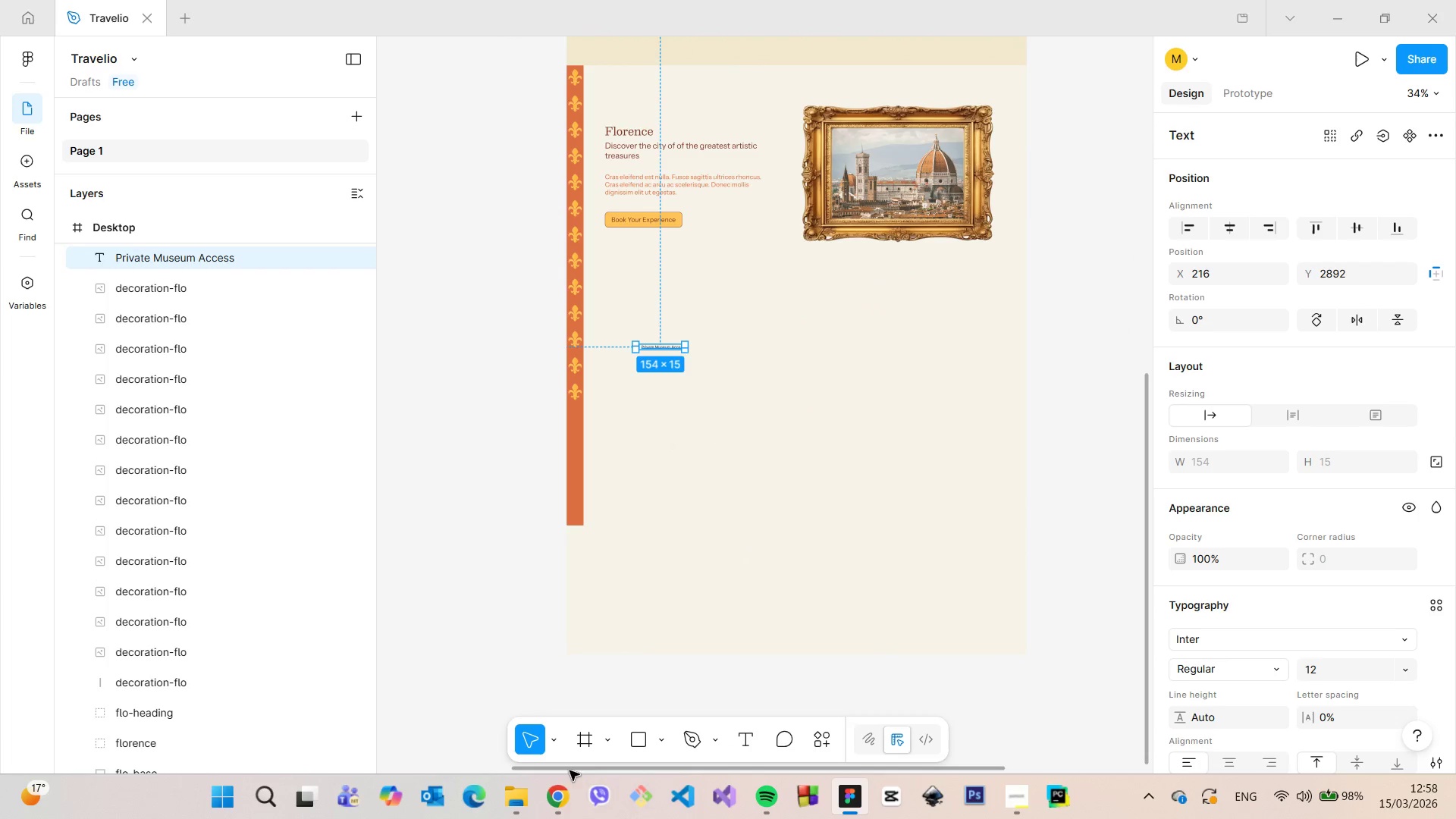 
left_click([554, 777])
 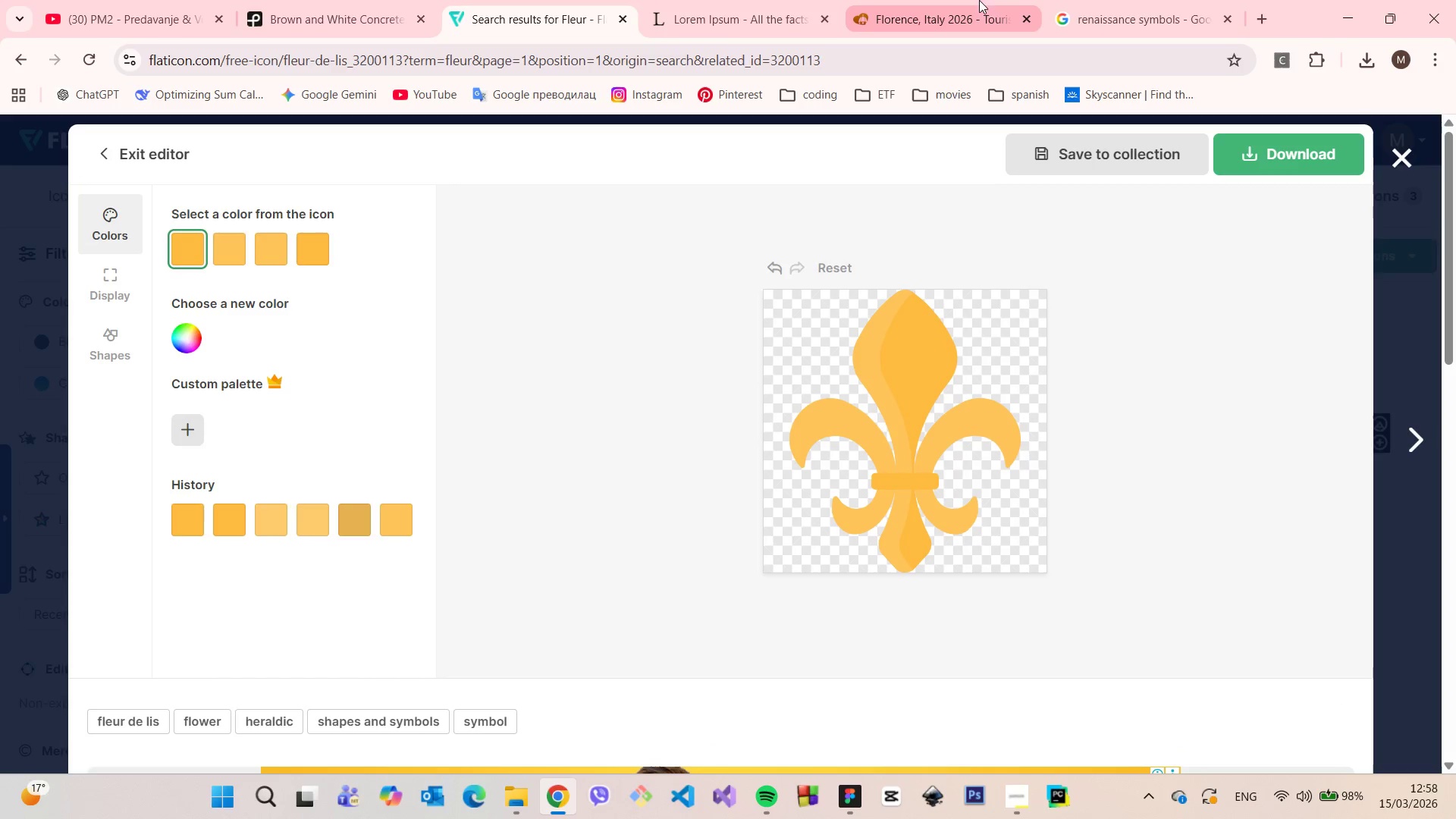 
left_click([936, 0])
 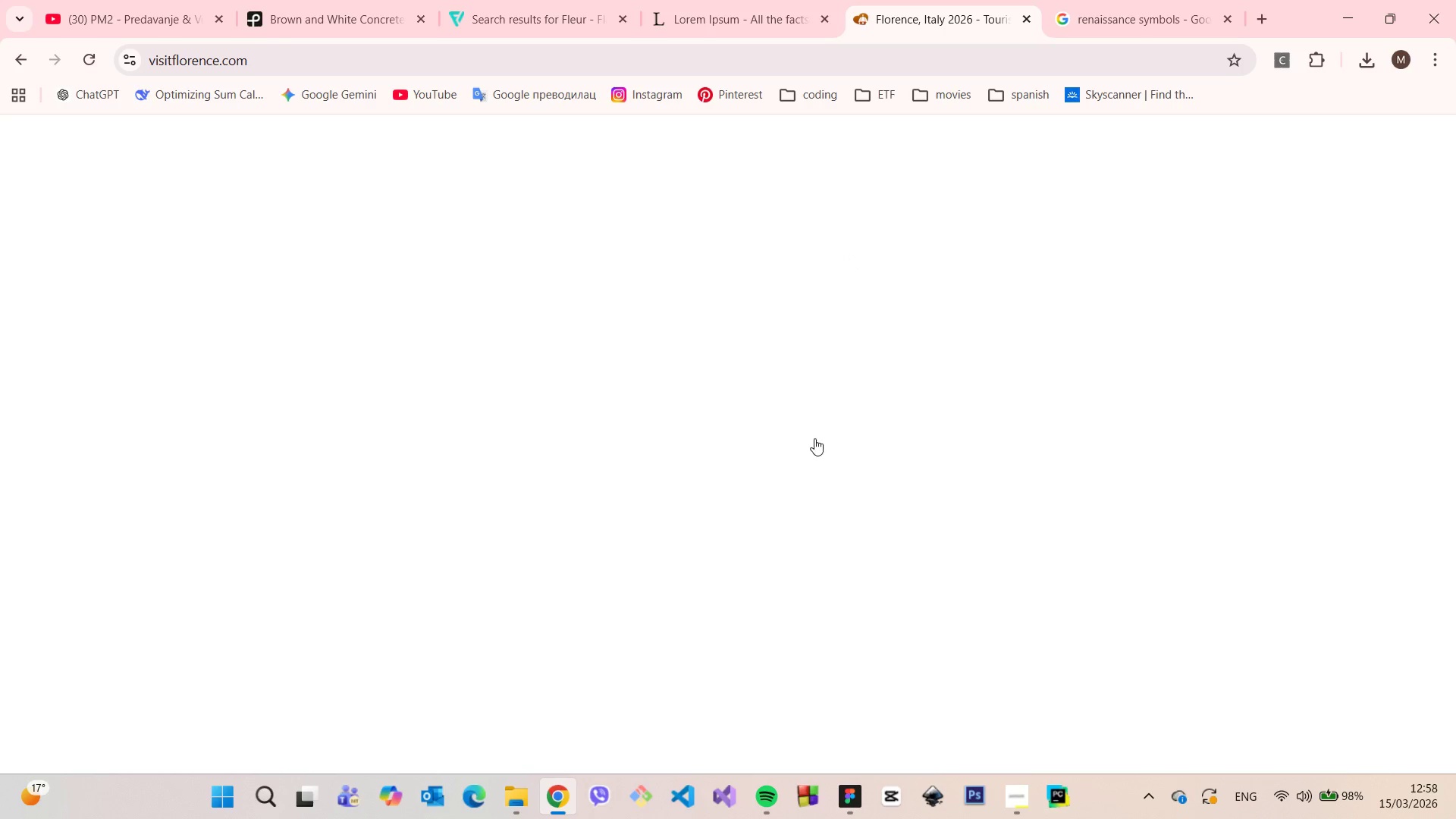 
scroll: coordinate [811, 438], scroll_direction: down, amount: 12.0
 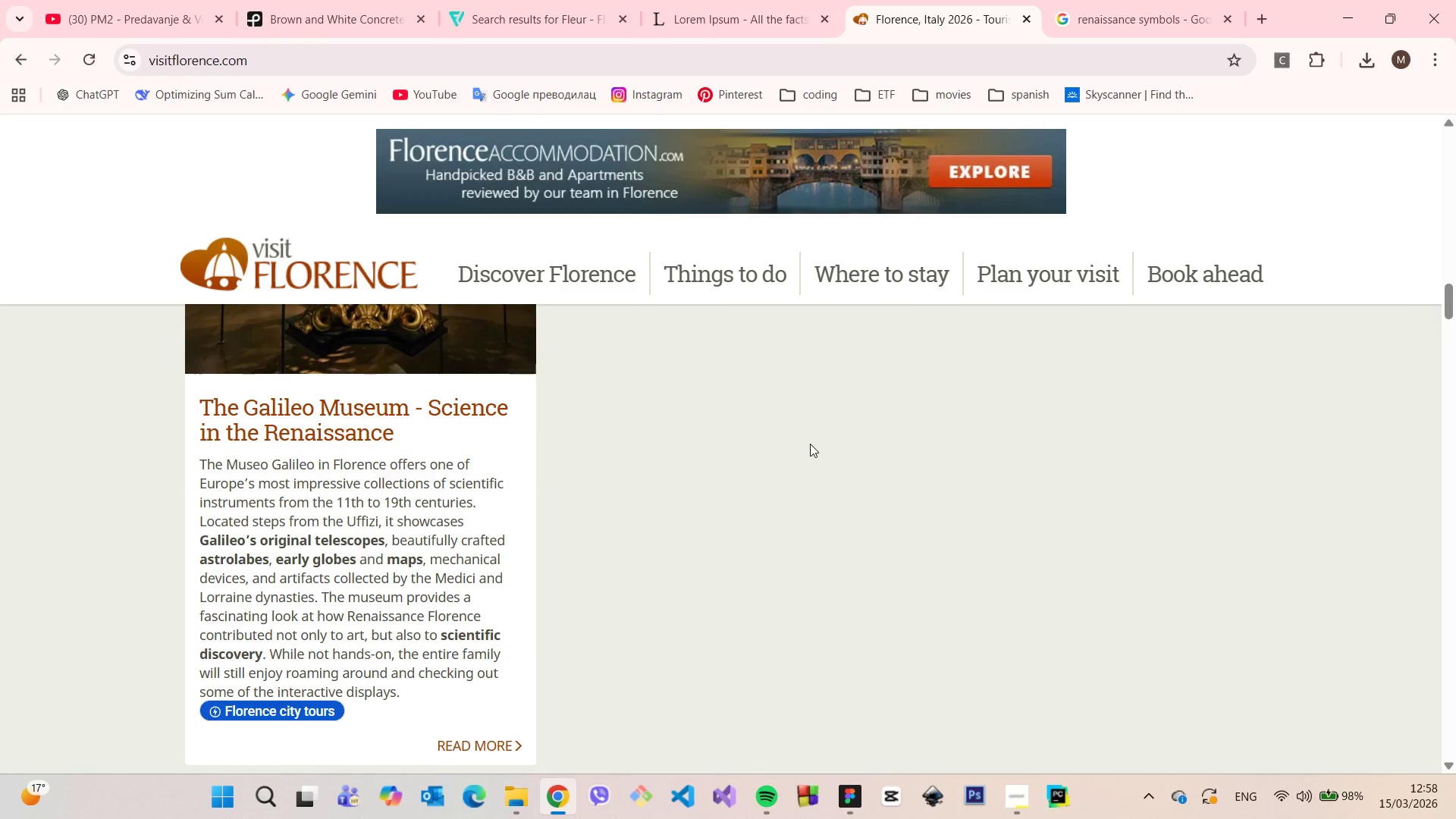 
left_click([727, 282])
 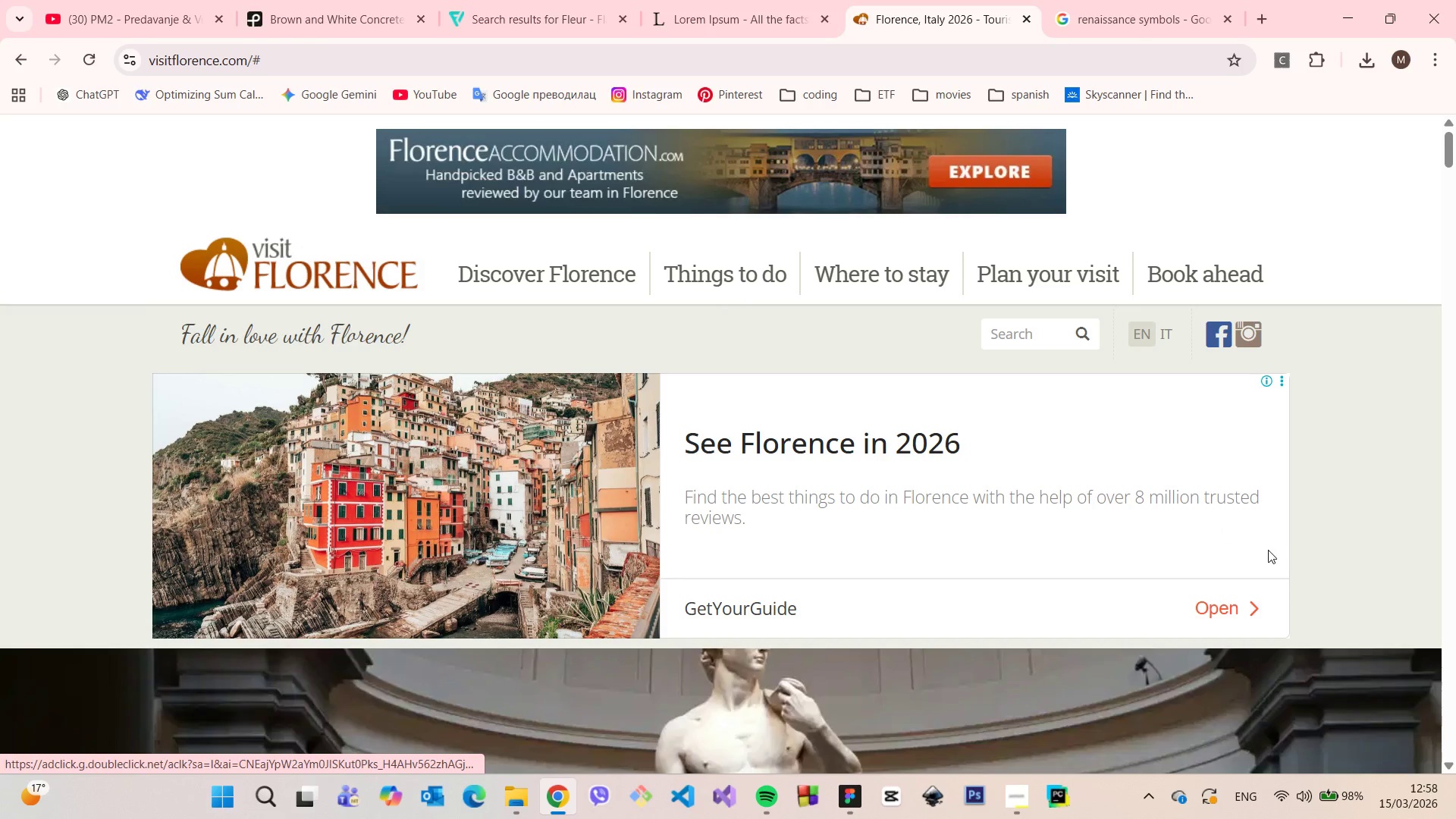 
scroll: coordinate [952, 483], scroll_direction: down, amount: 11.0
 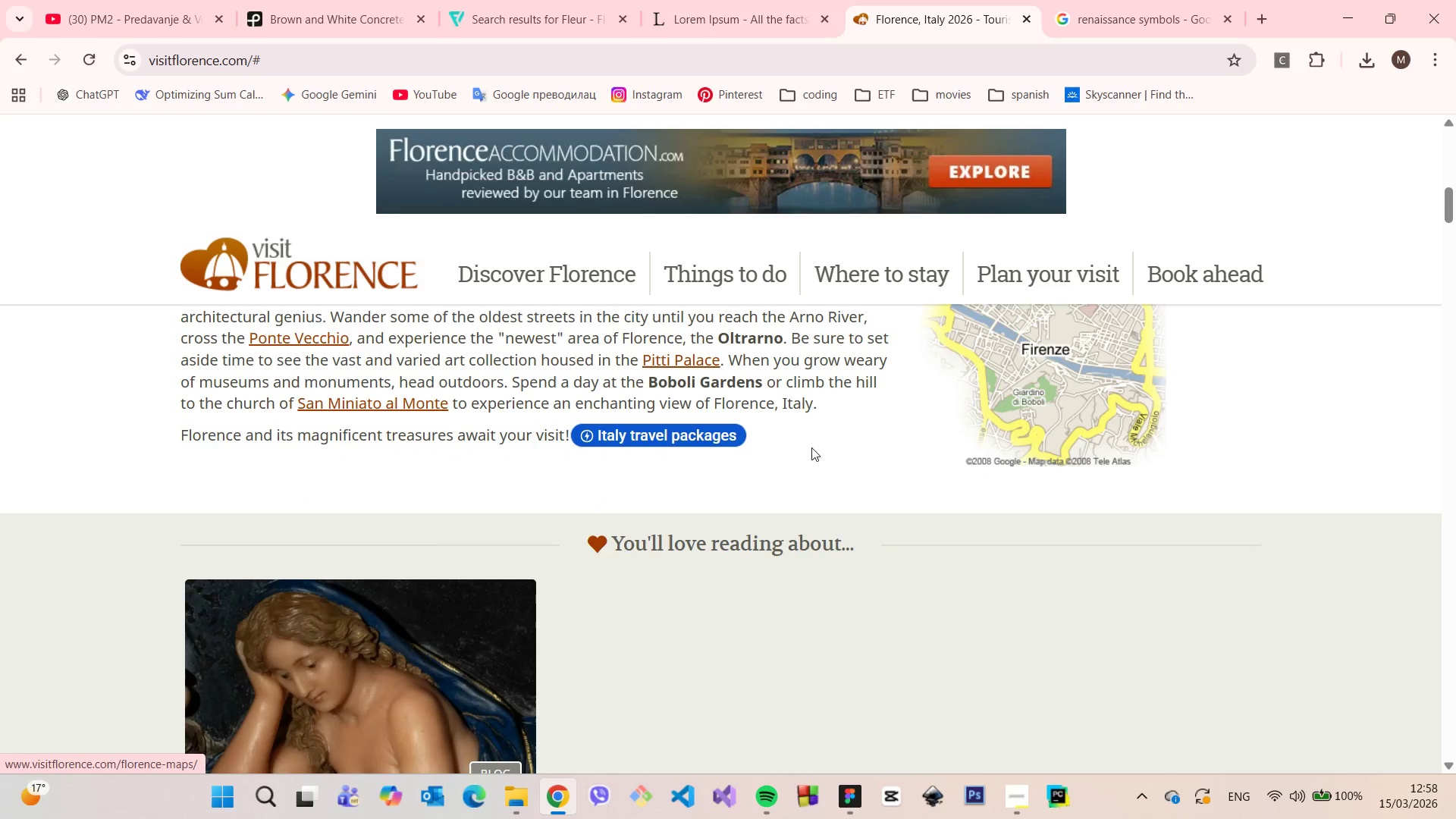 
scroll: coordinate [771, 454], scroll_direction: none, amount: 0.0
 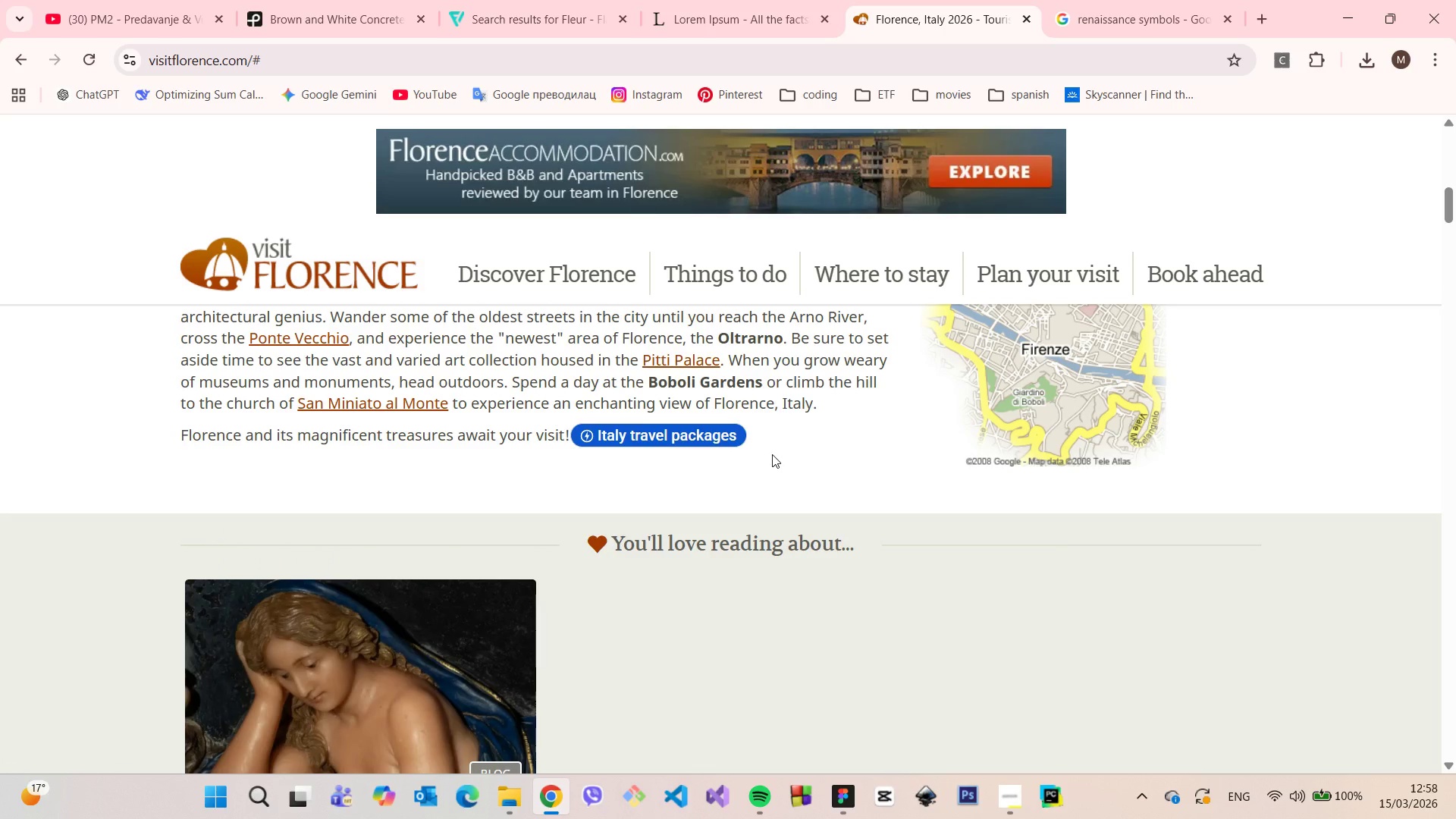 
scroll: coordinate [761, 461], scroll_direction: up, amount: 2.0
 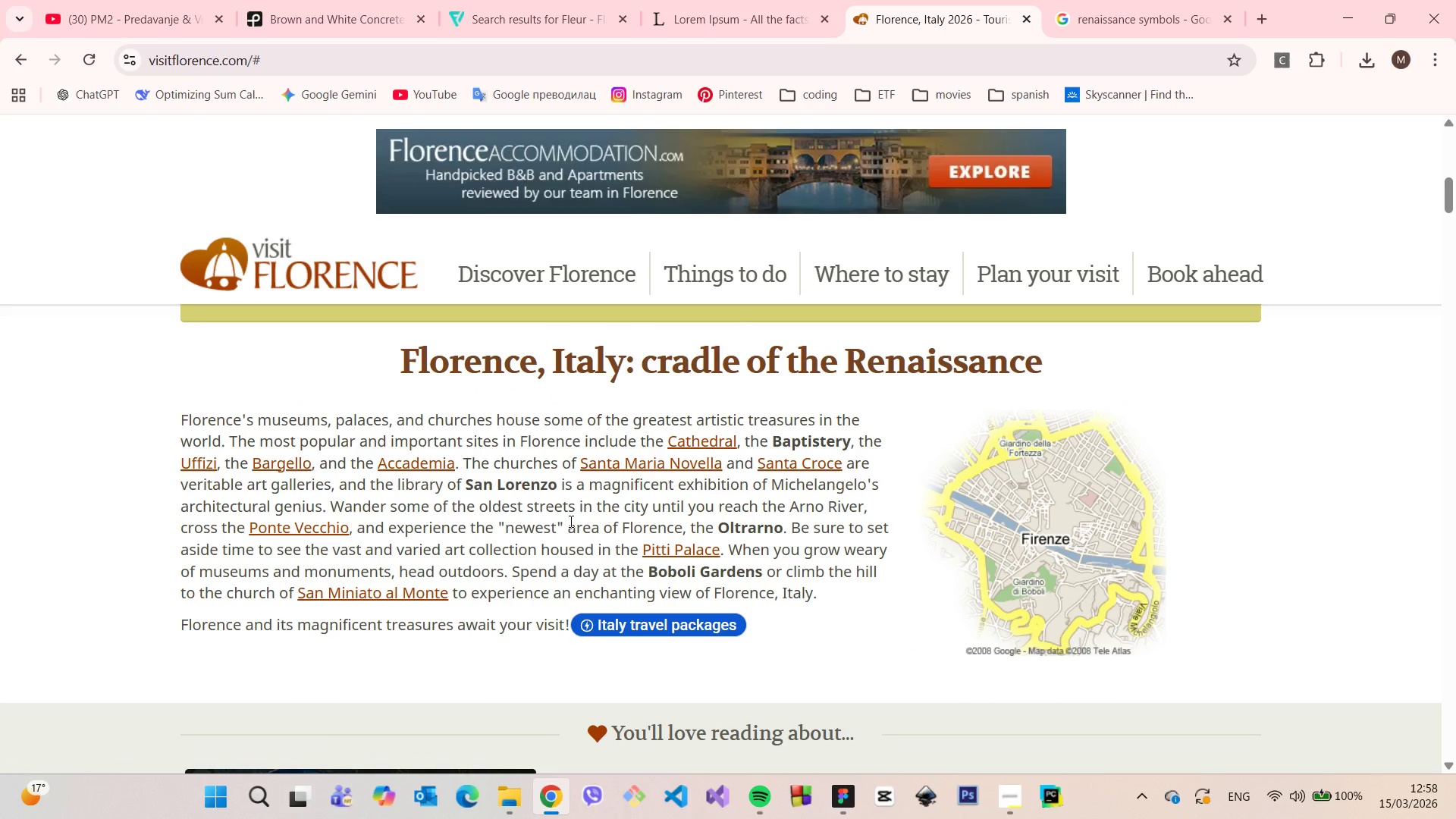 
left_click_drag(start_coordinate=[590, 483], to_coordinate=[760, 494])
 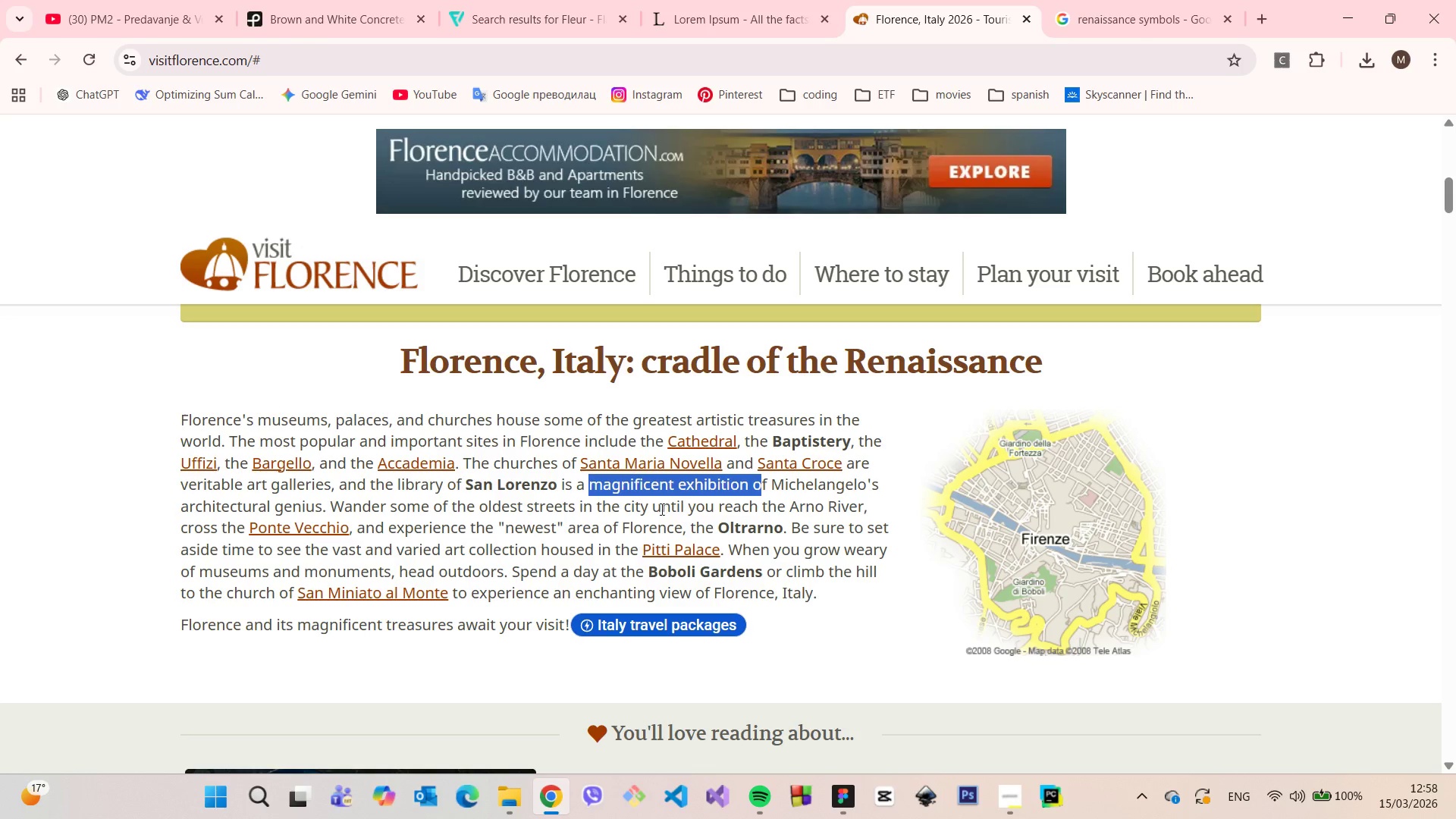 
left_click([654, 510])
 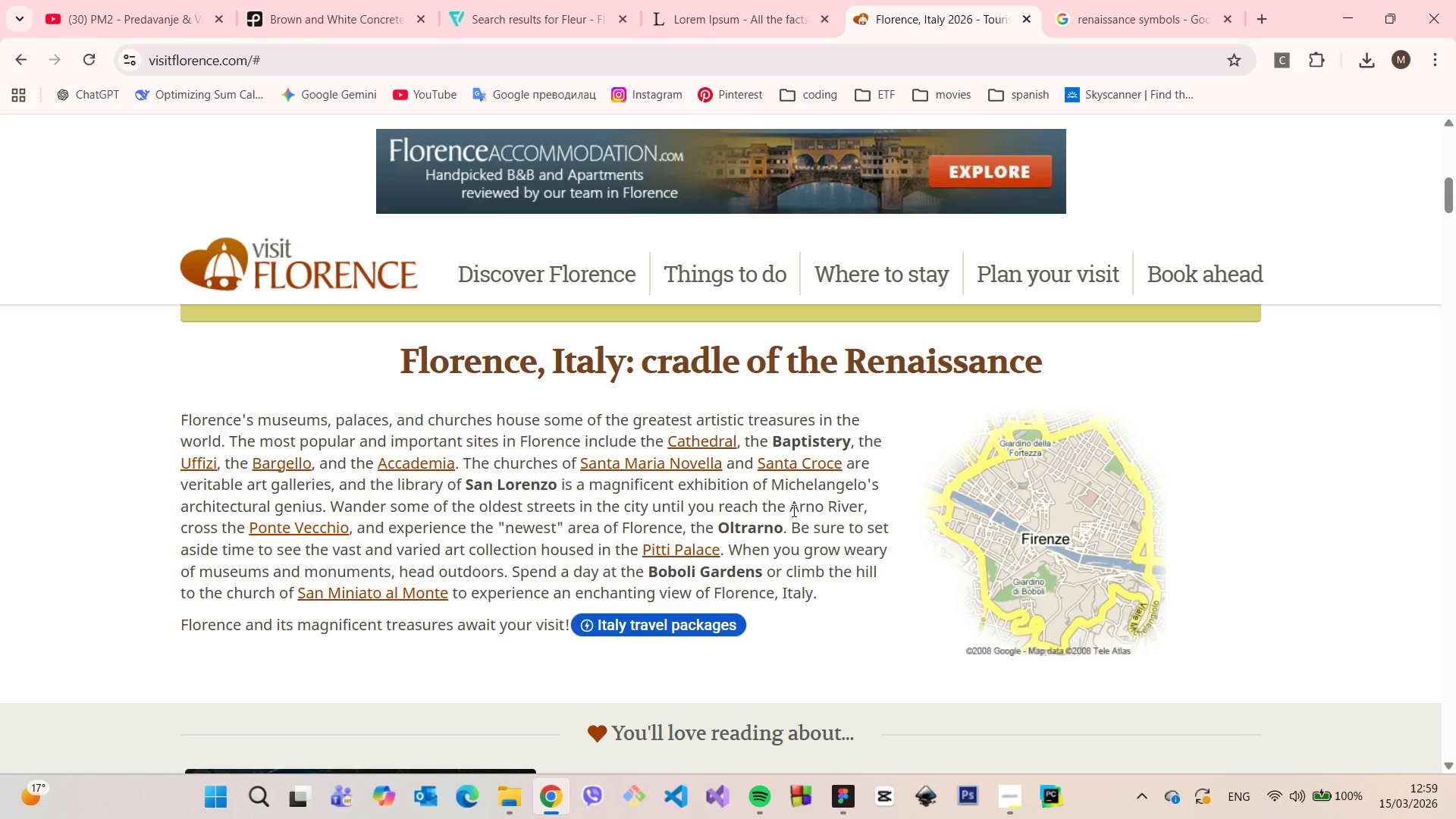 
left_click_drag(start_coordinate=[789, 505], to_coordinate=[864, 512])
 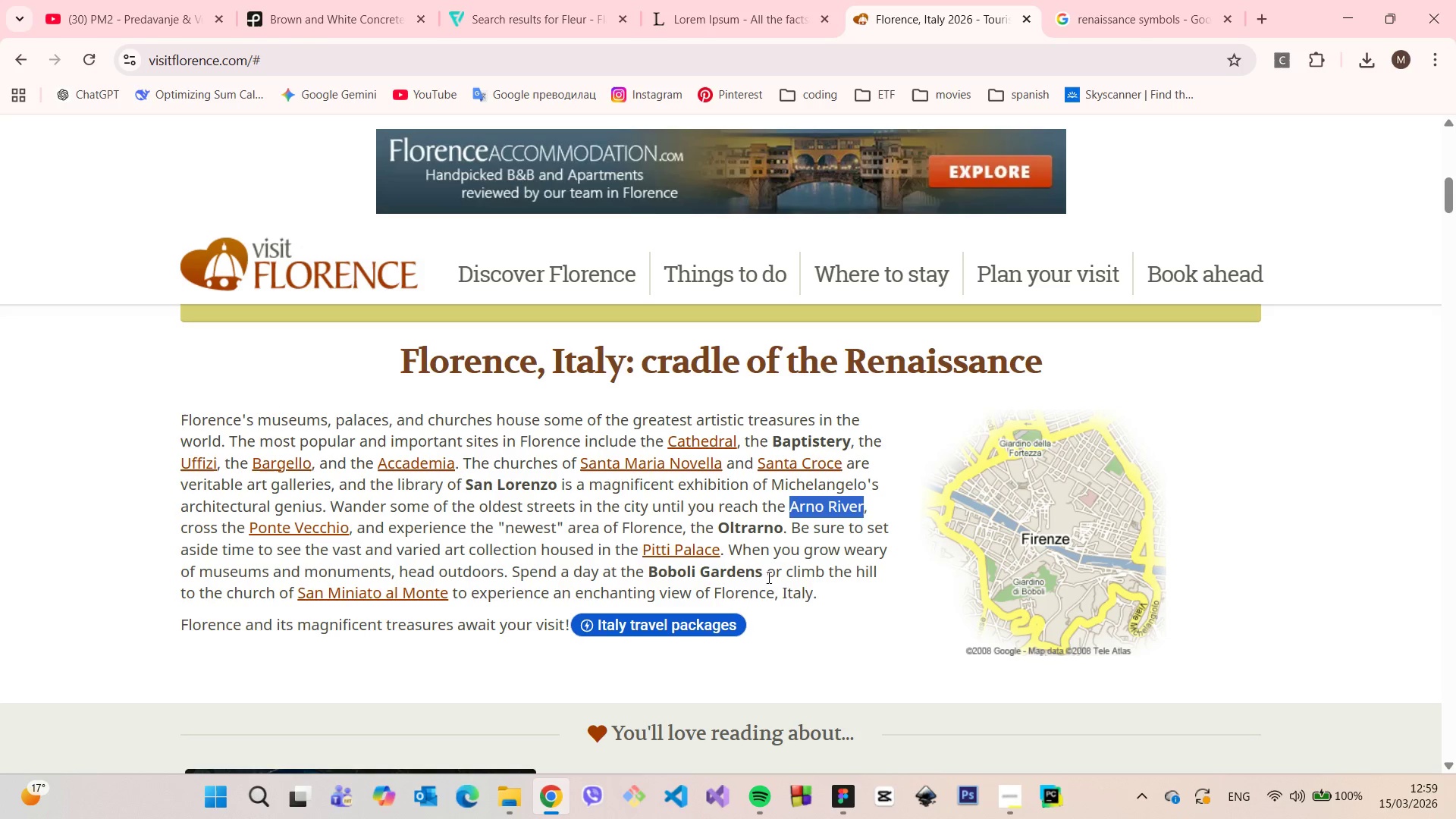 
left_click_drag(start_coordinate=[759, 576], to_coordinate=[515, 575])
 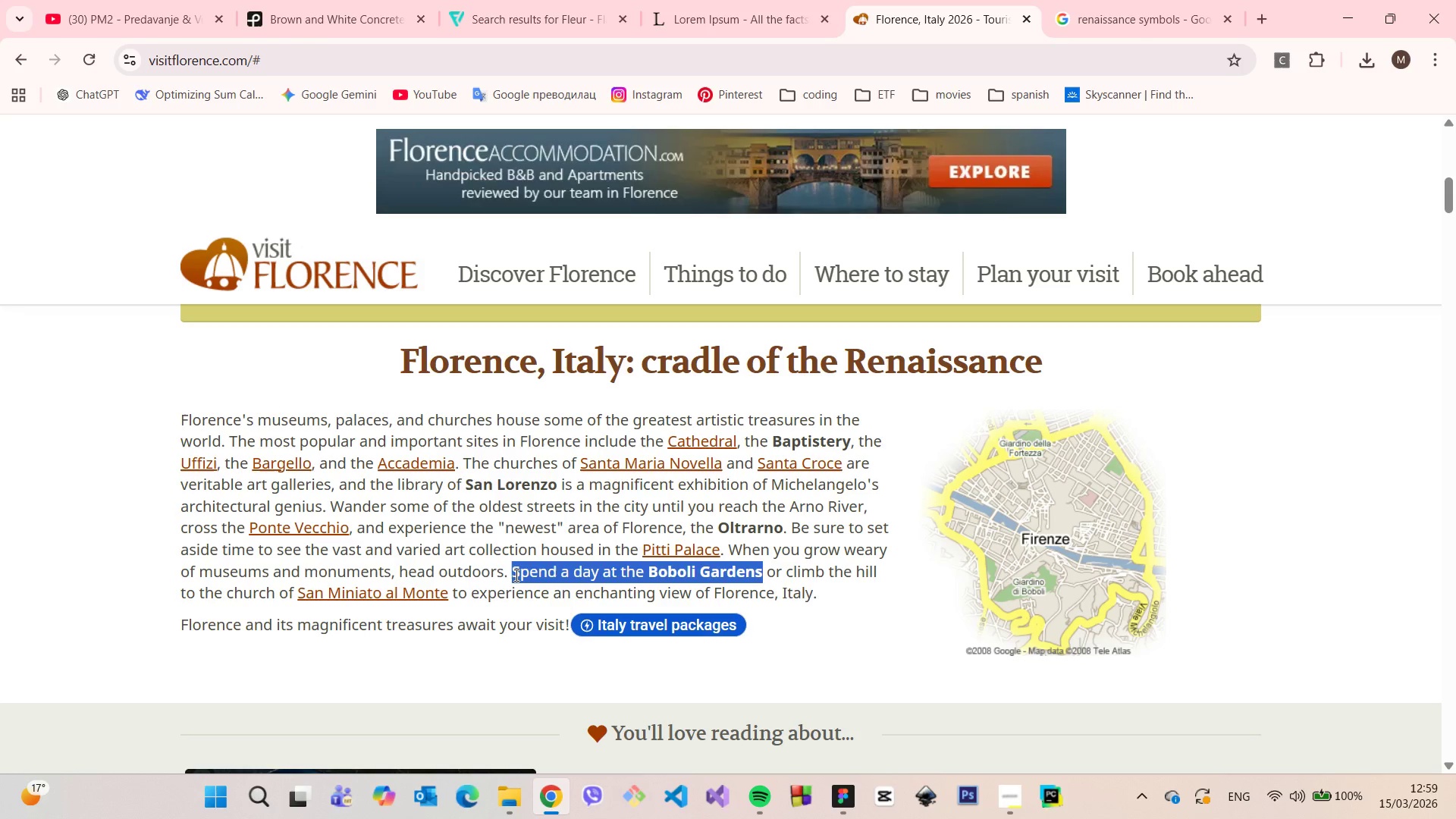 
key(Control+C)
 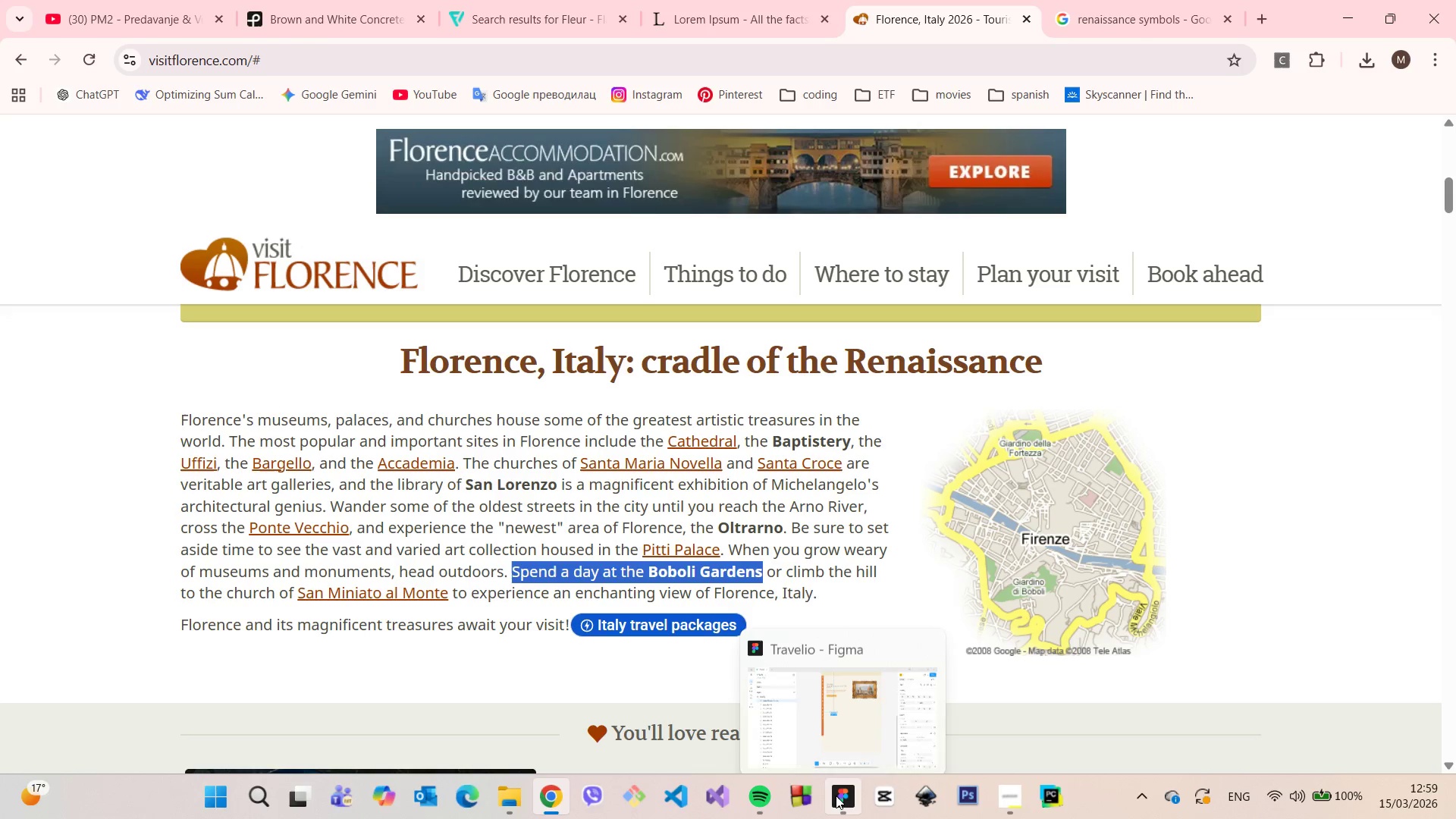 
left_click([836, 795])
 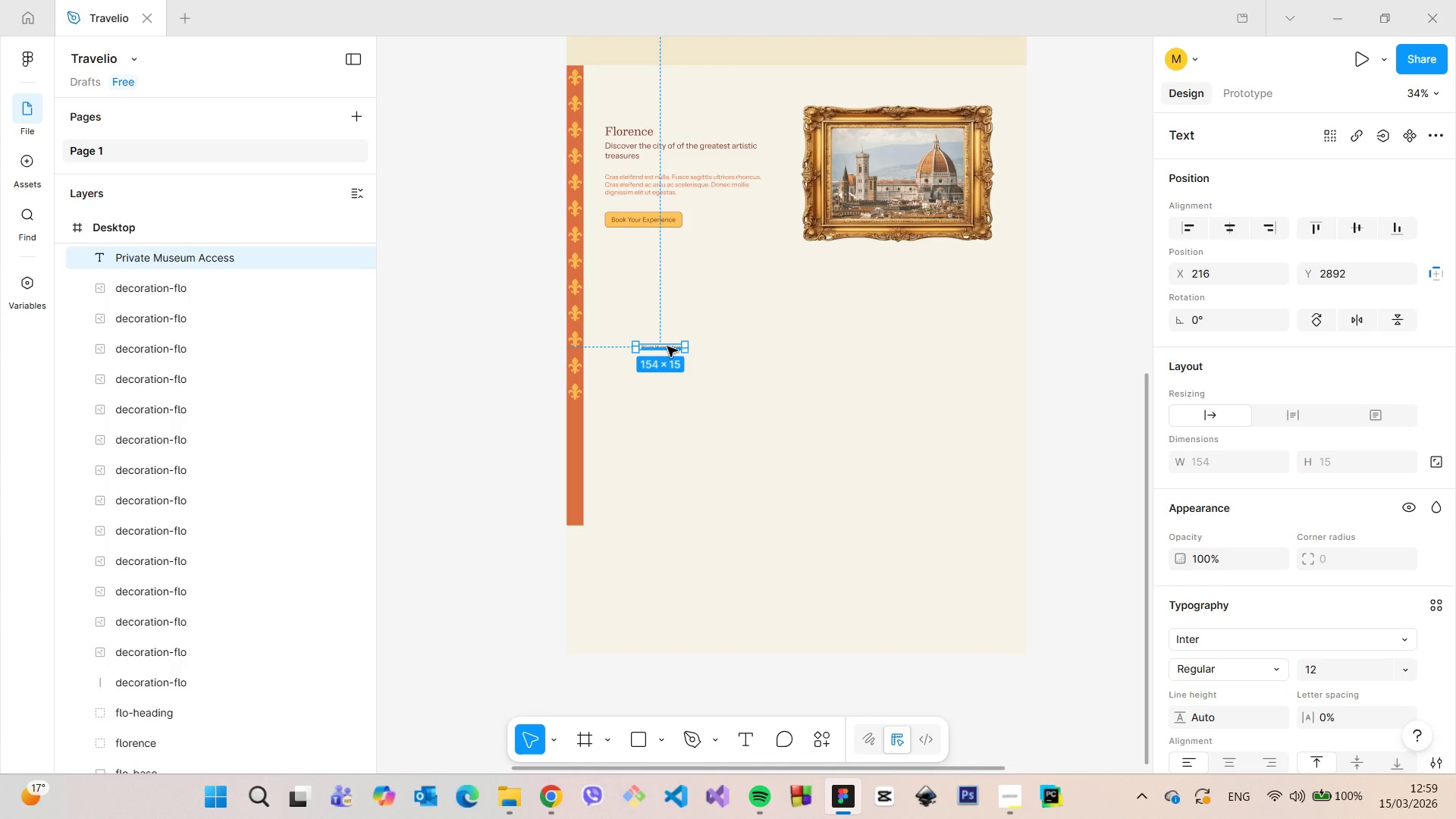 
hold_key(key=AltLeft, duration=0.58)
left_click_drag(start_coordinate=[667, 347], to_coordinate=[708, 384])
 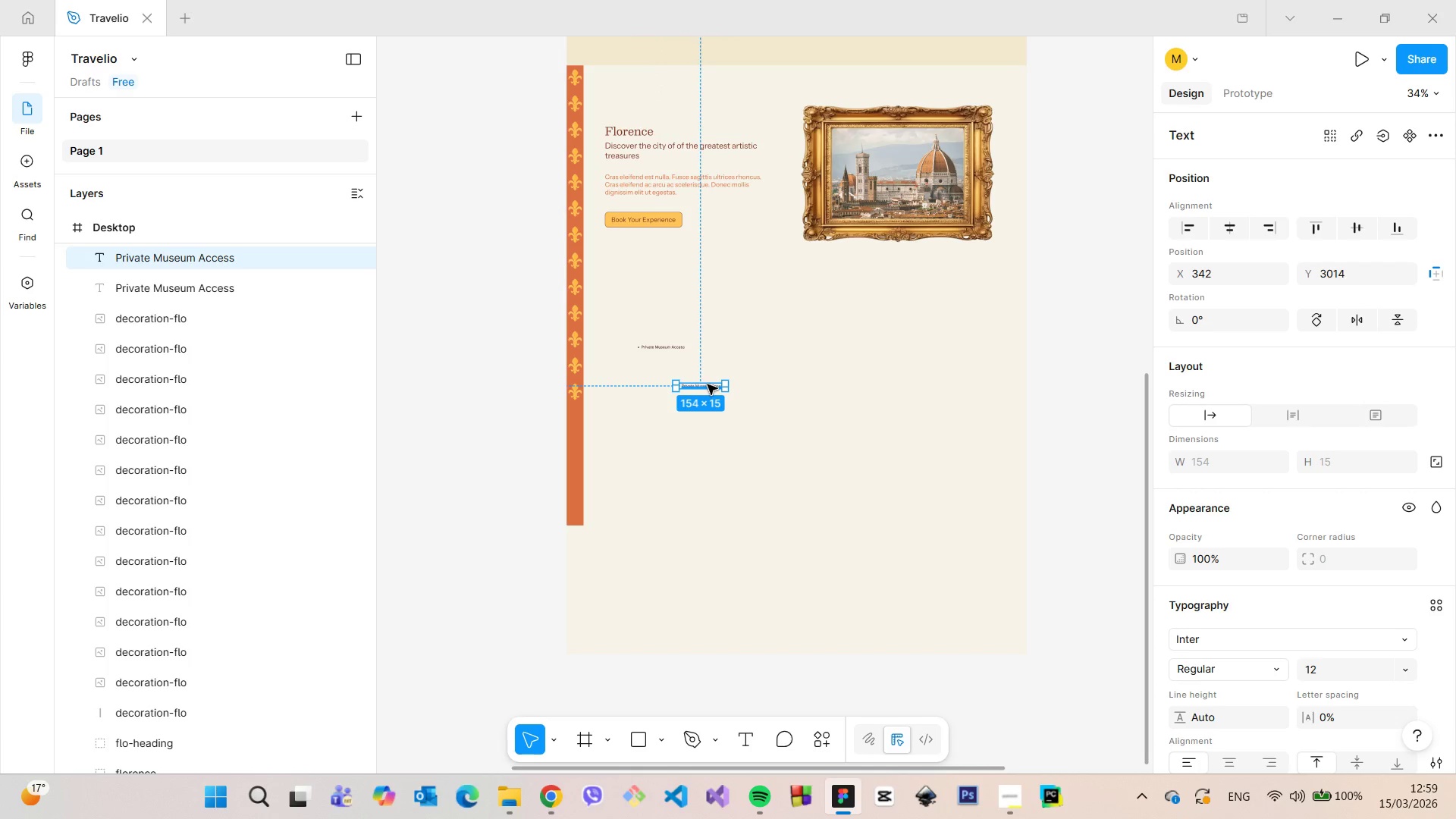 
double_click([708, 384])
 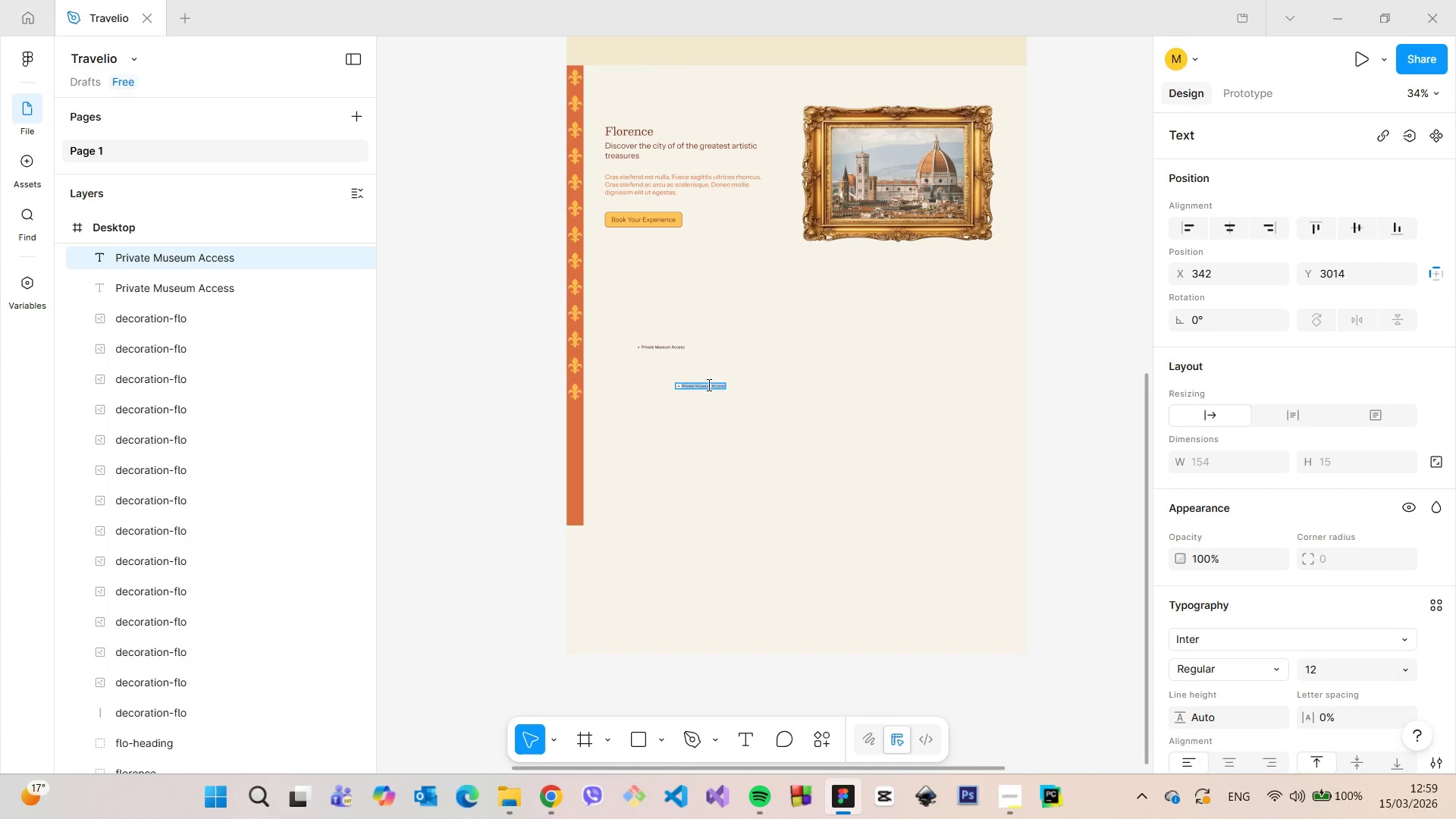 
key(Control+V)
 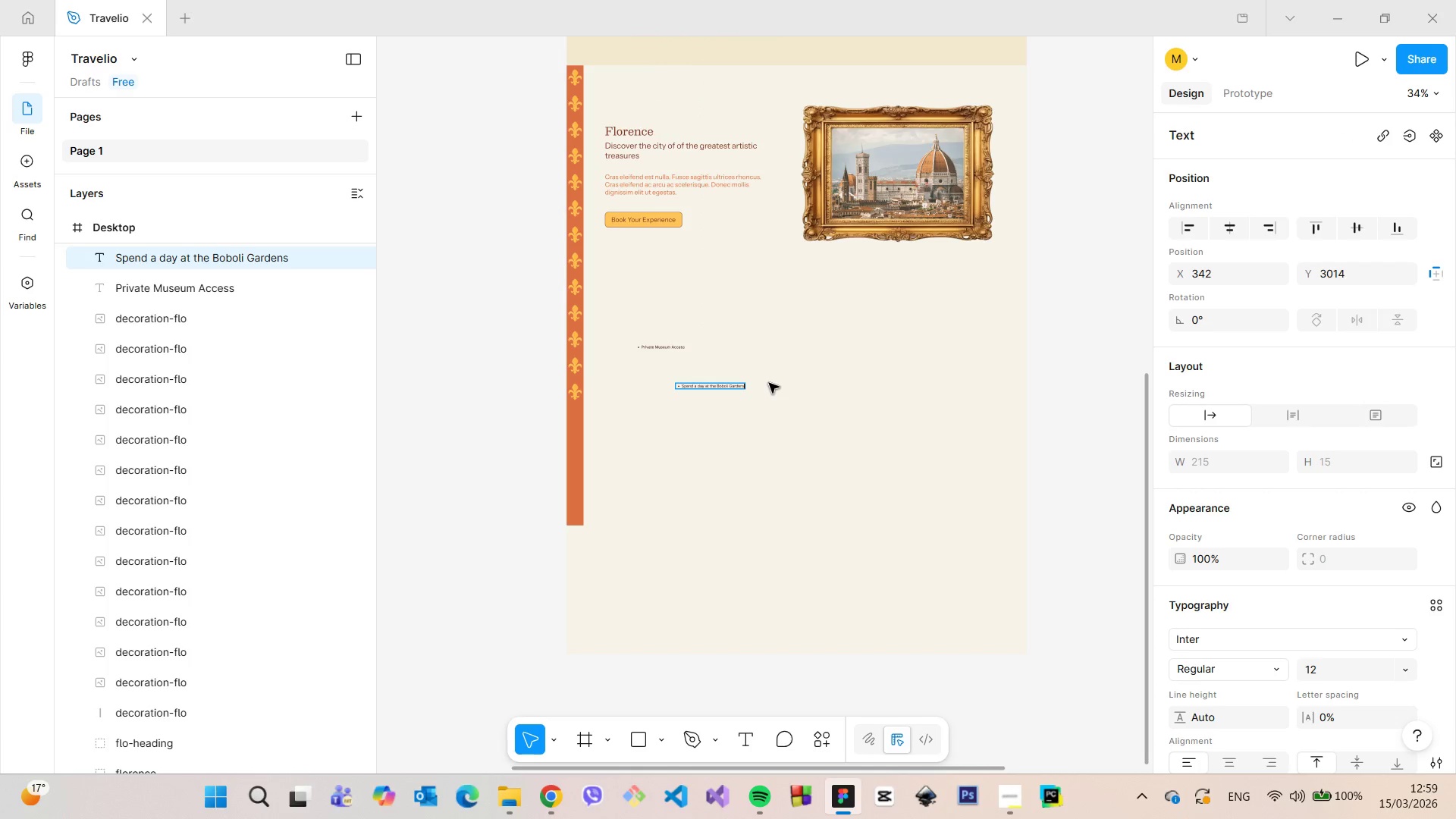 
left_click([769, 383])
 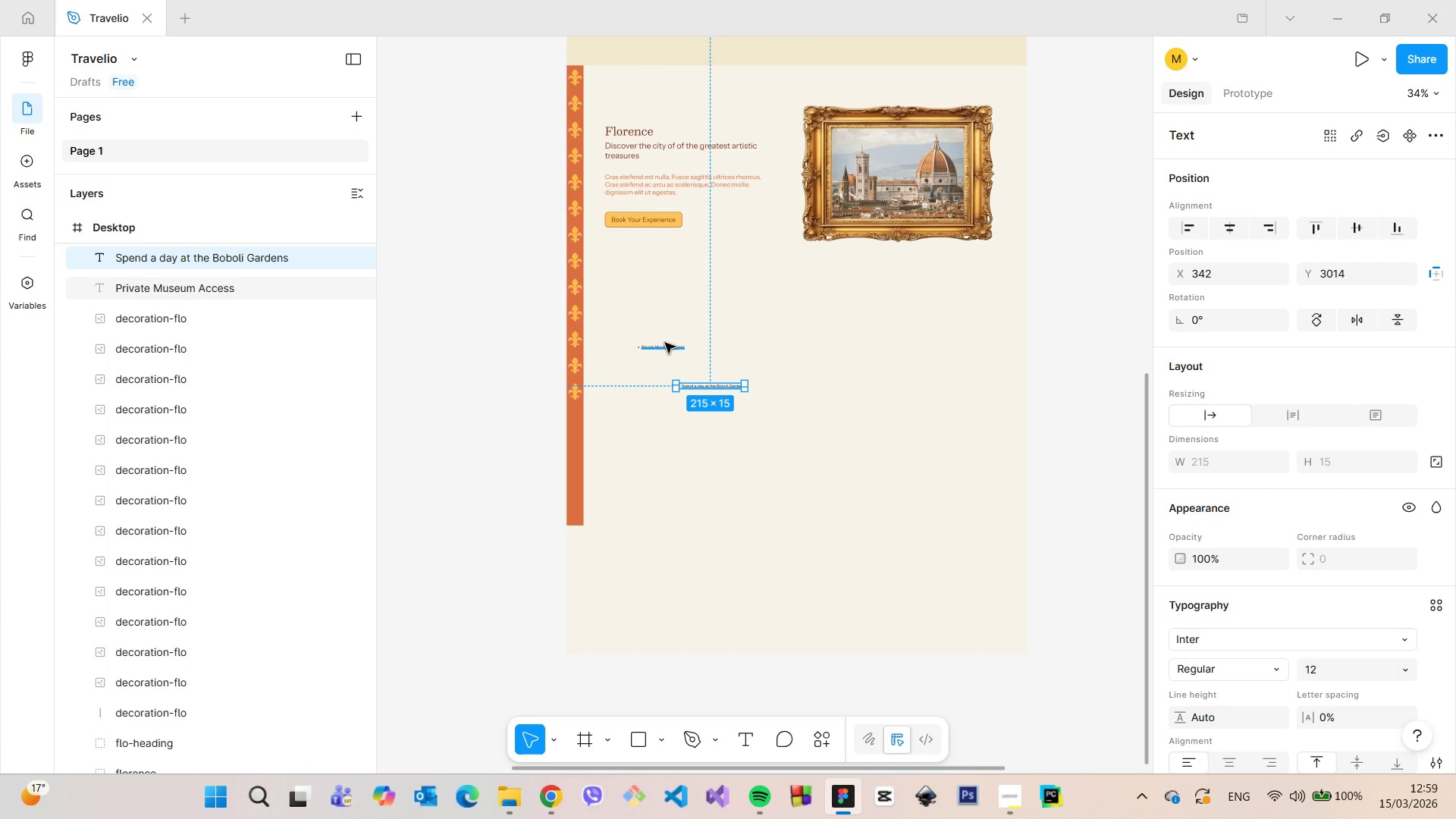 
left_click([665, 343])
 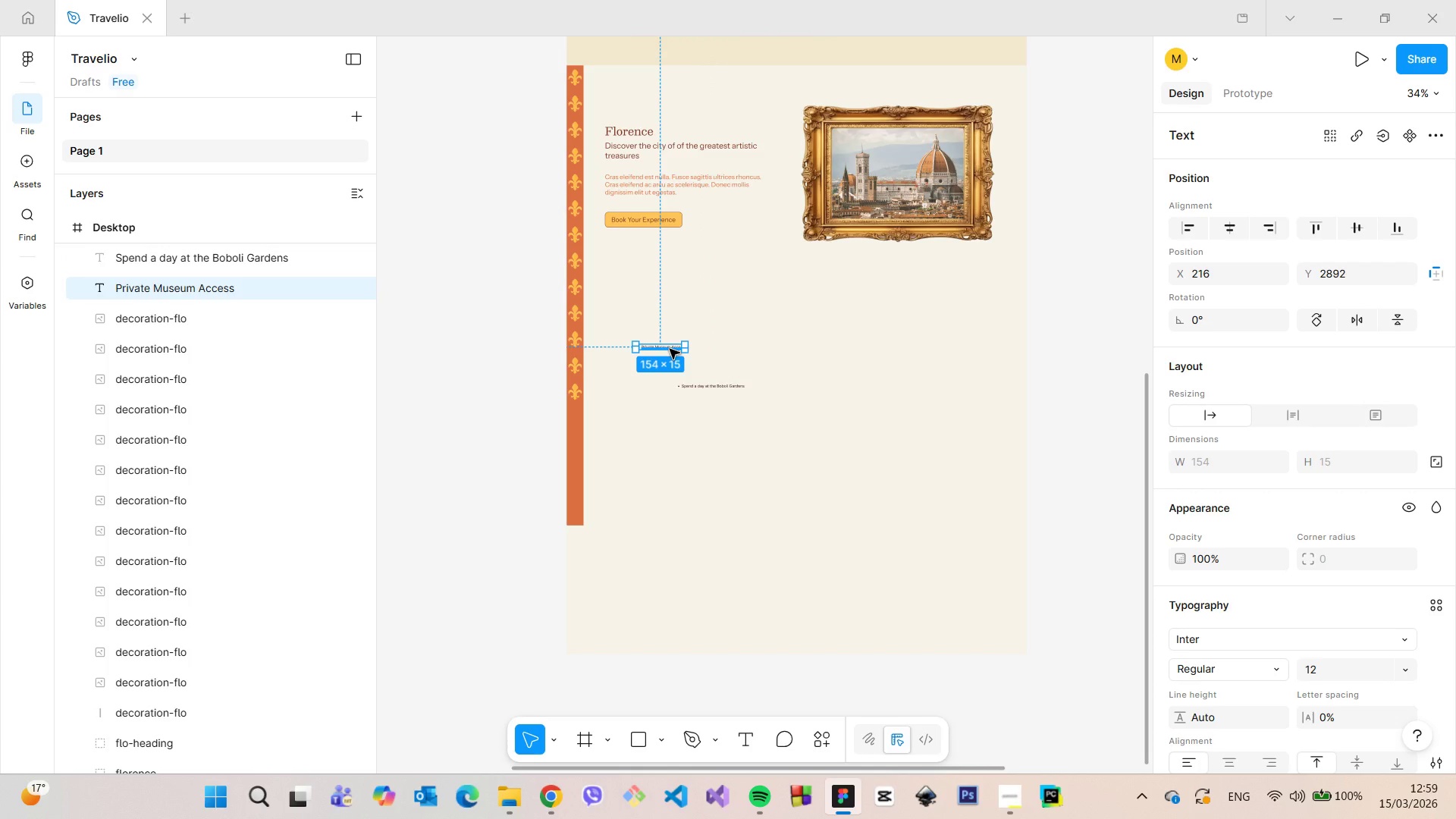 
hold_key(key=AltLeft, duration=0.56)
left_click_drag(start_coordinate=[670, 349], to_coordinate=[736, 359])
 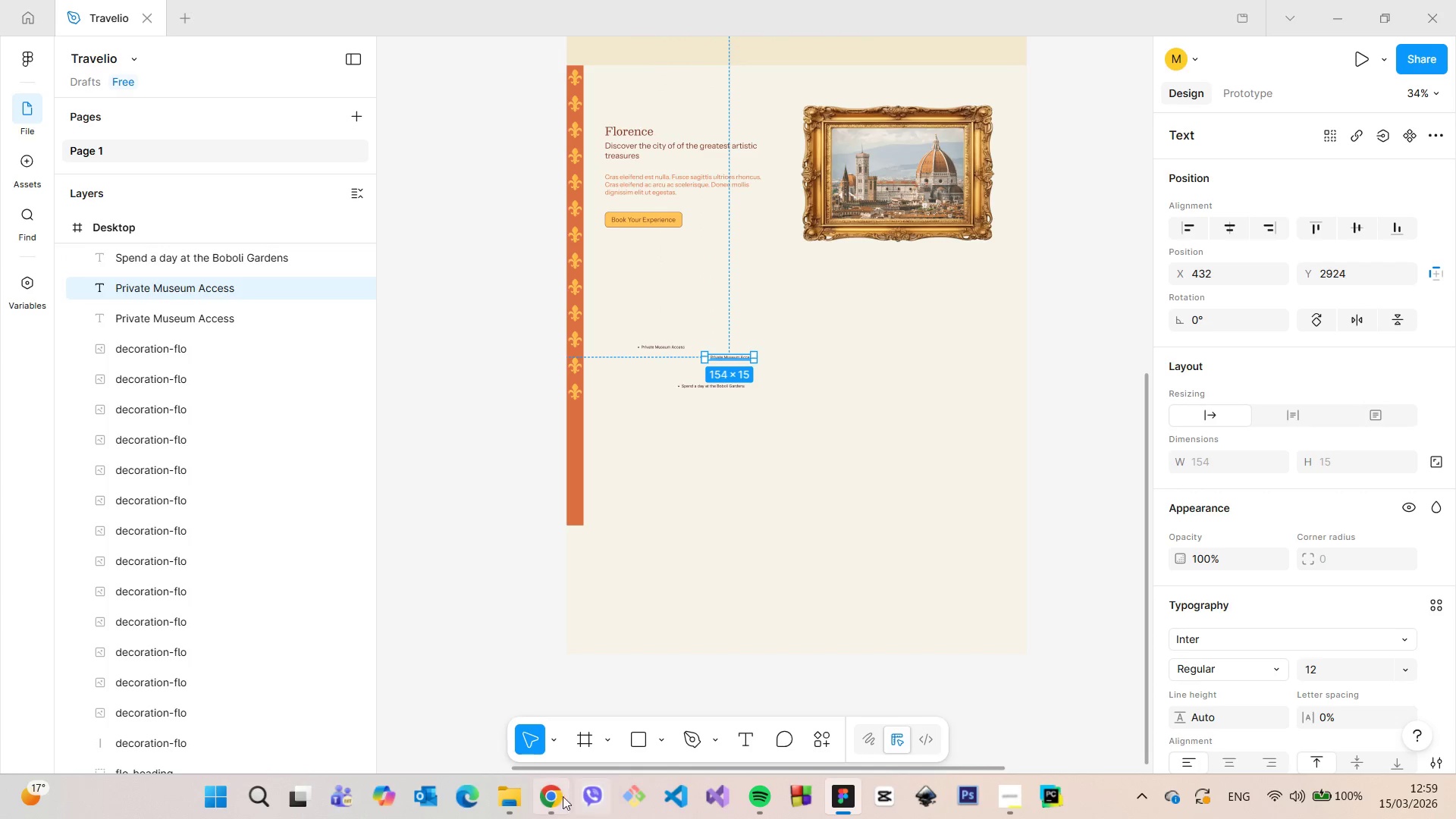 
left_click([561, 798])
 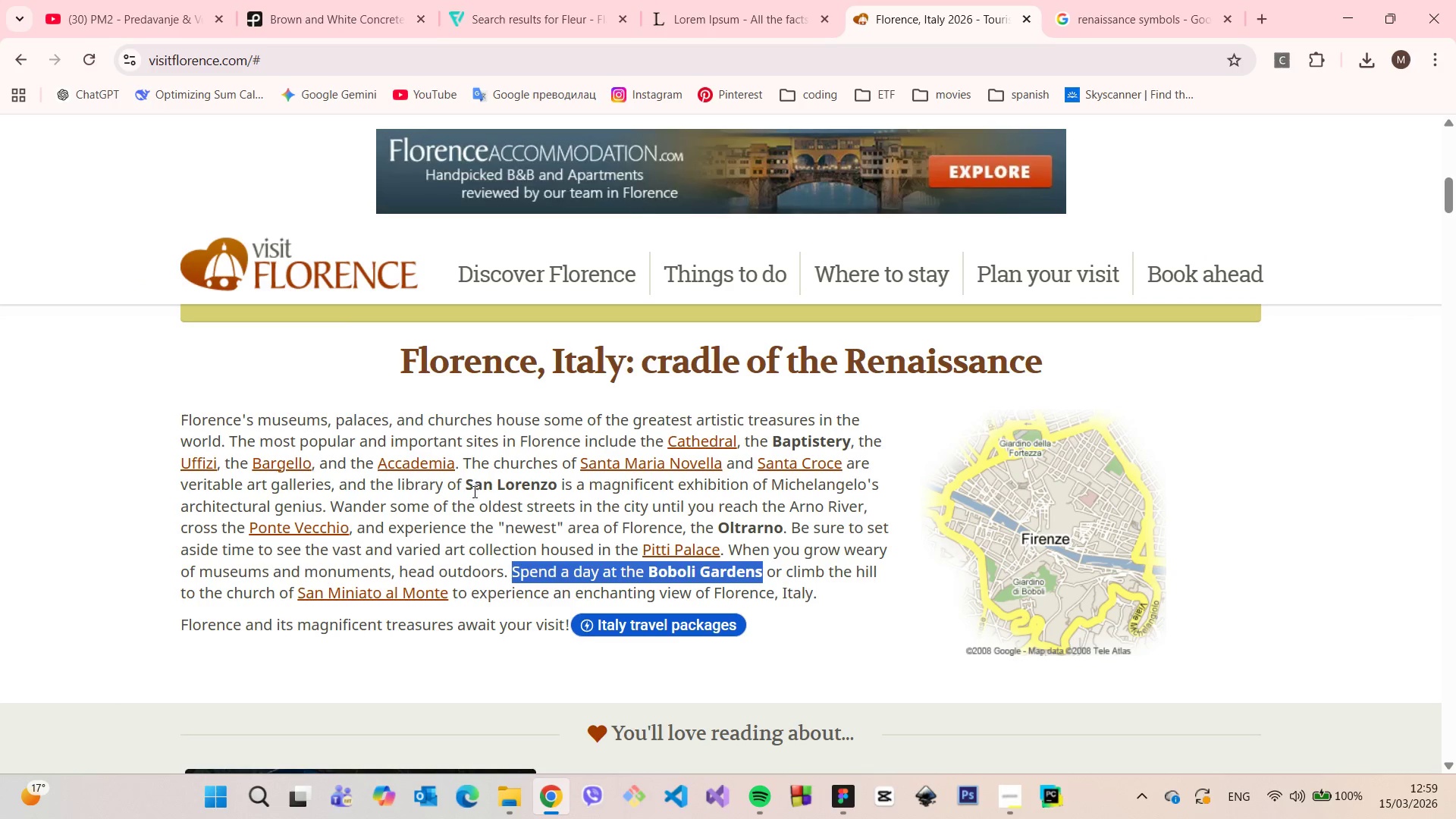 
left_click([471, 509])
 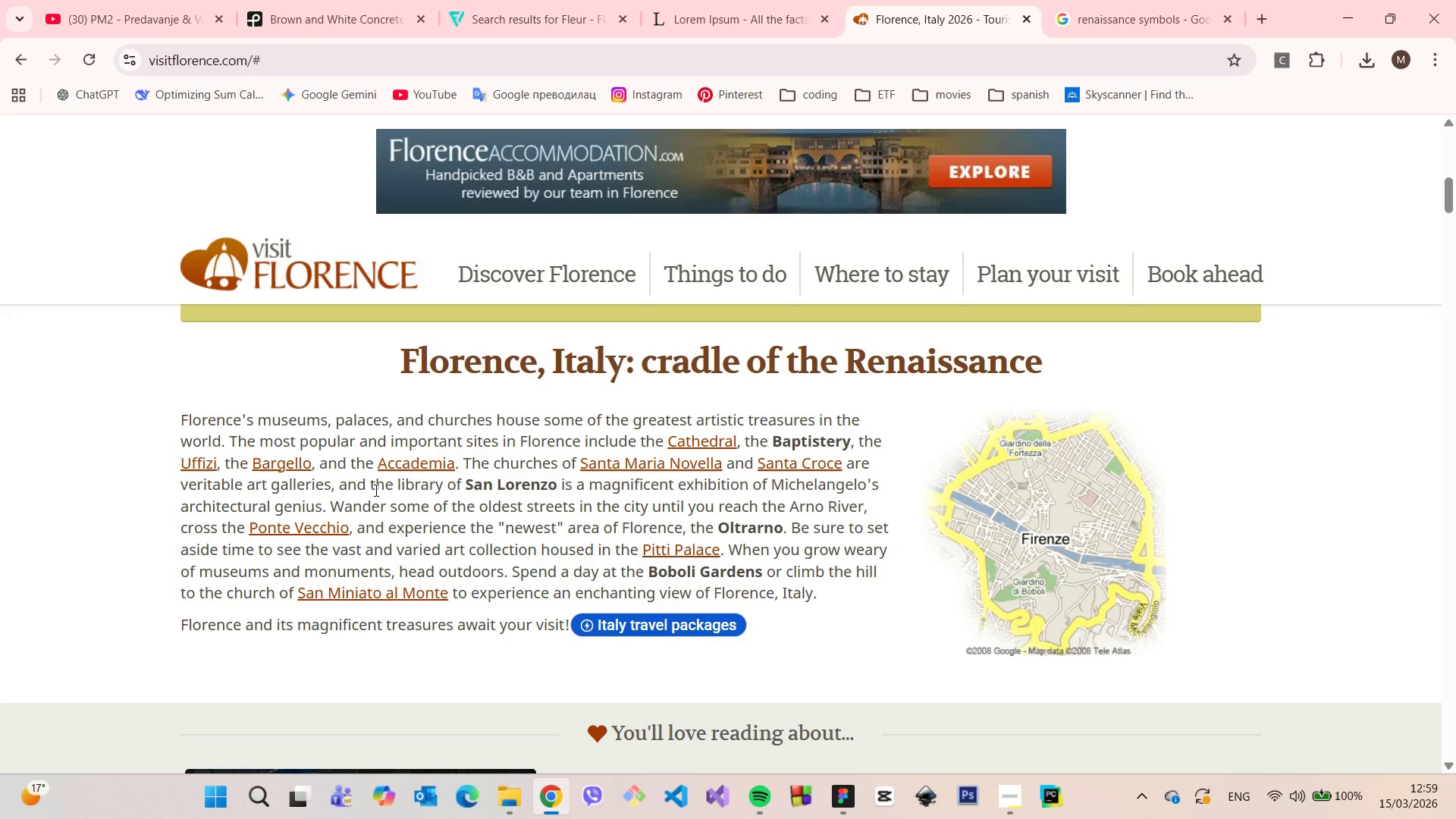 
left_click_drag(start_coordinate=[329, 481], to_coordinate=[245, 482])
 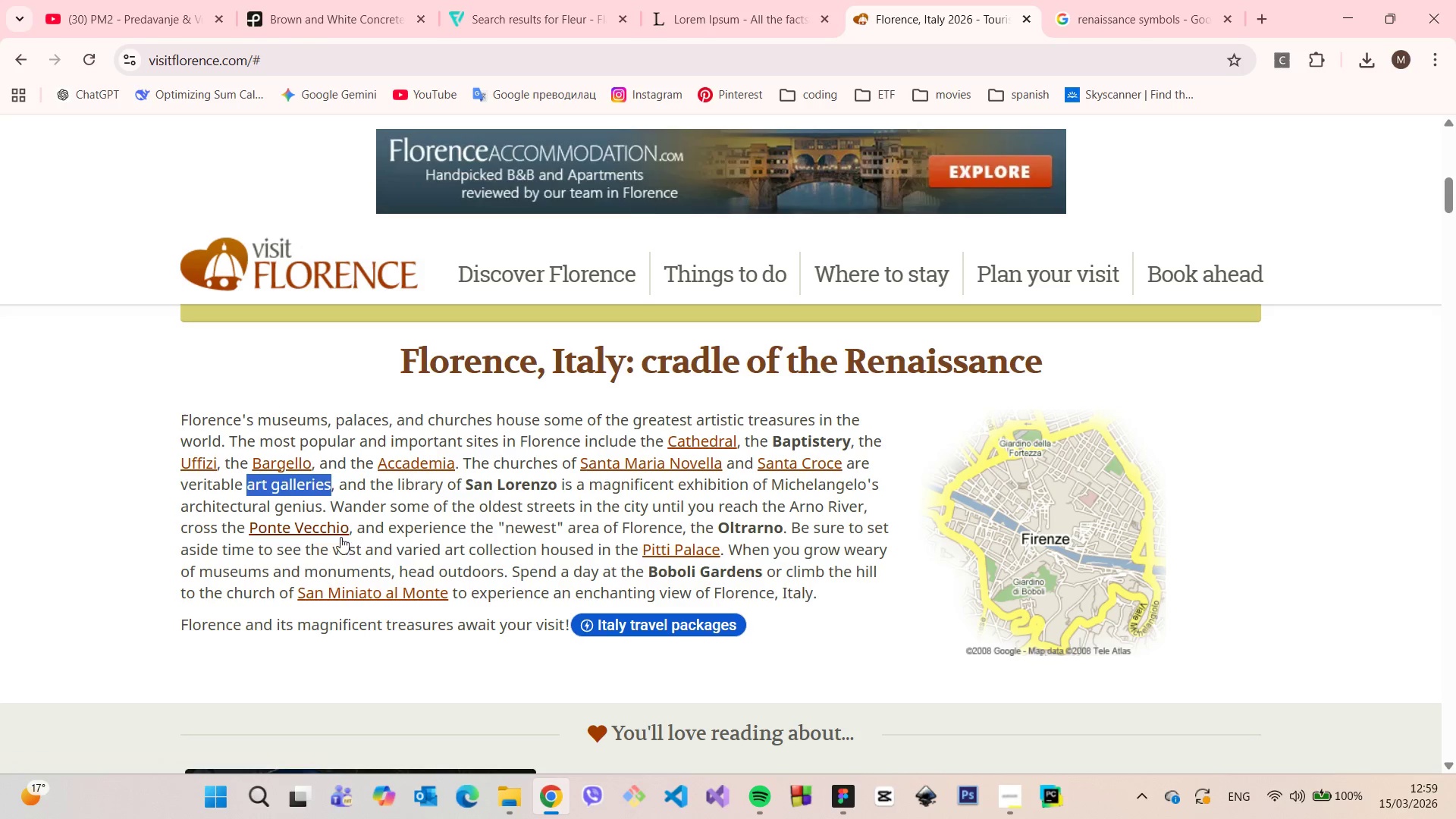 
key(Control+C)
 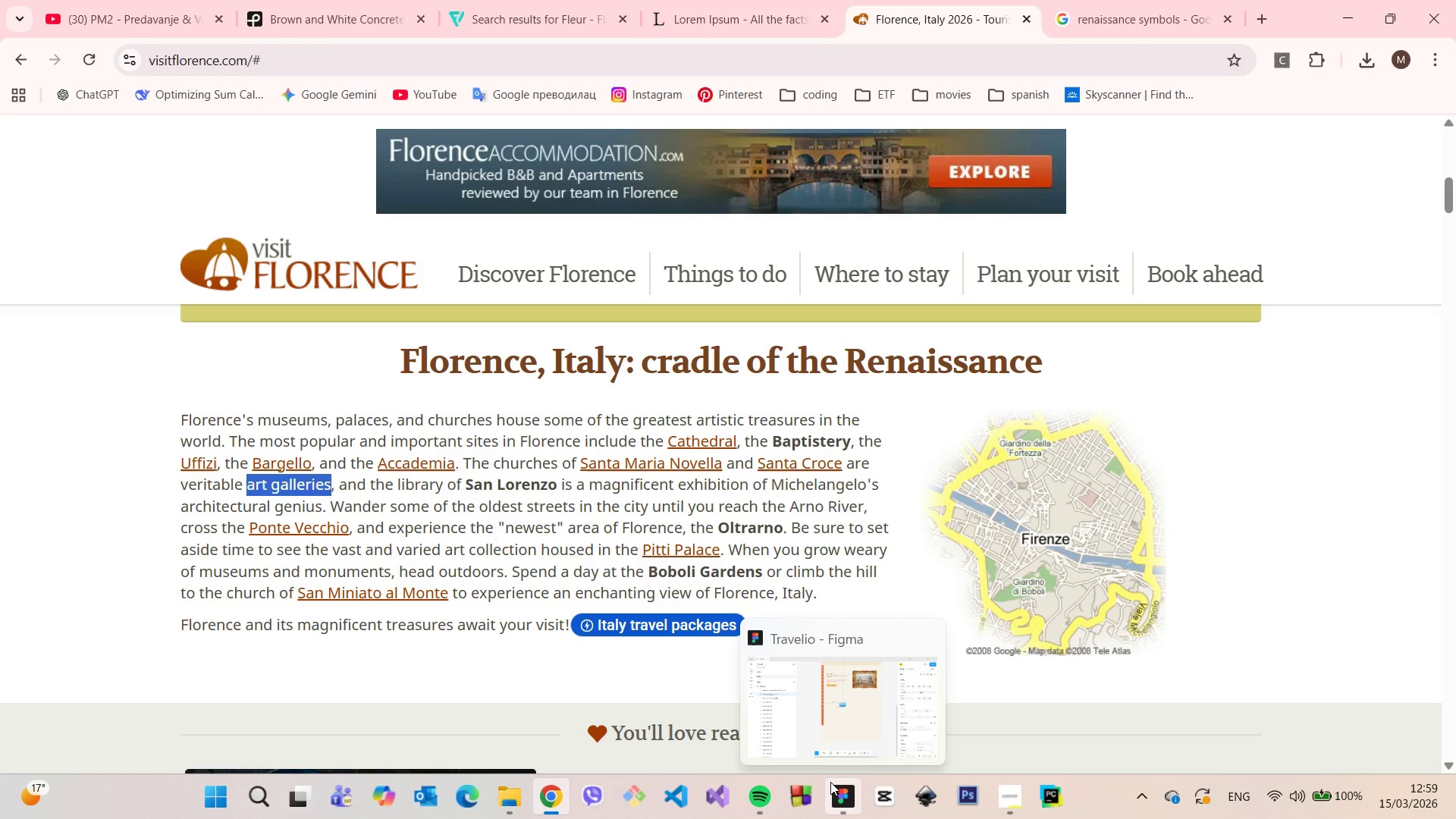 
left_click([839, 786])
 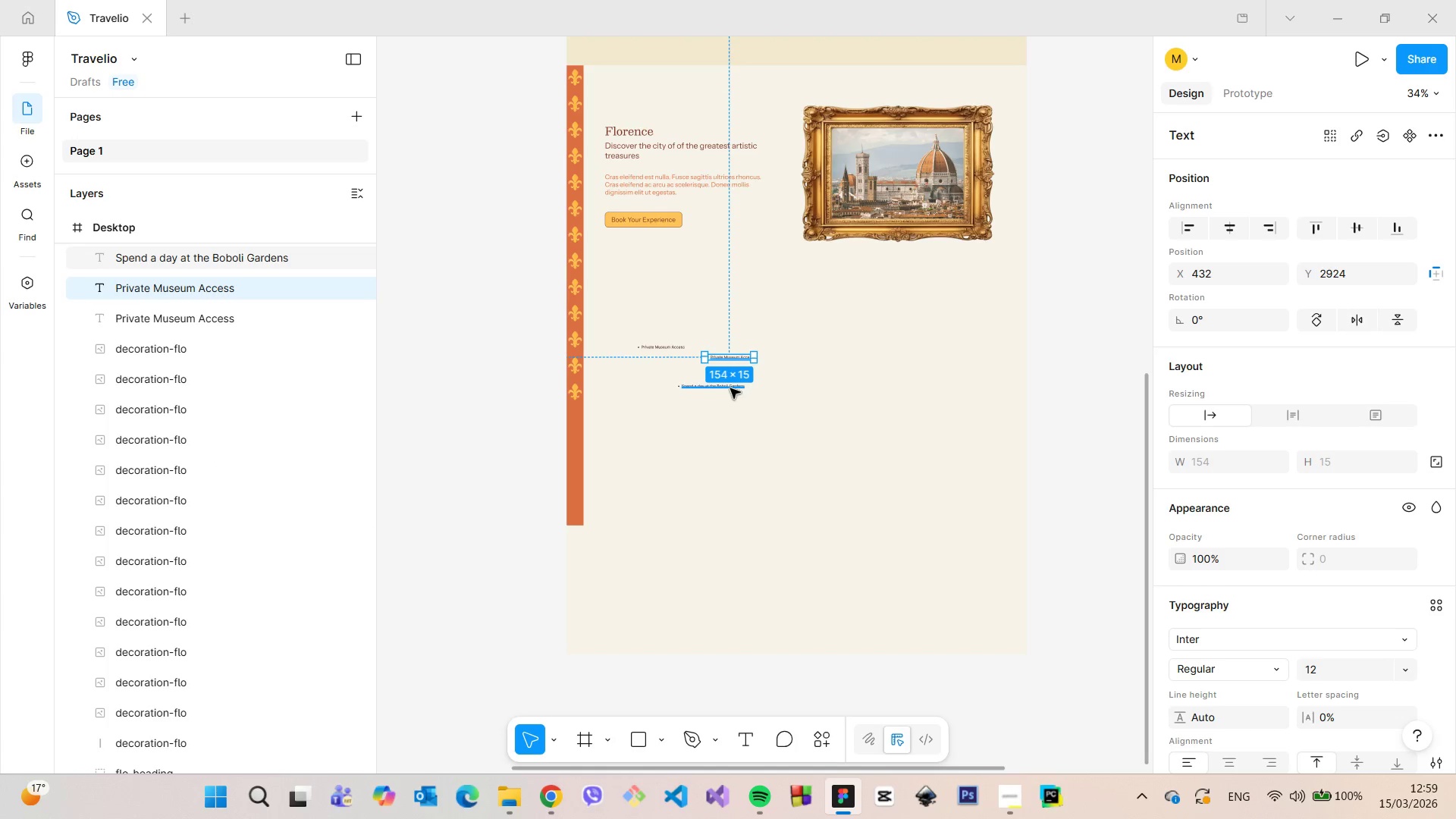 
left_click([730, 388])
 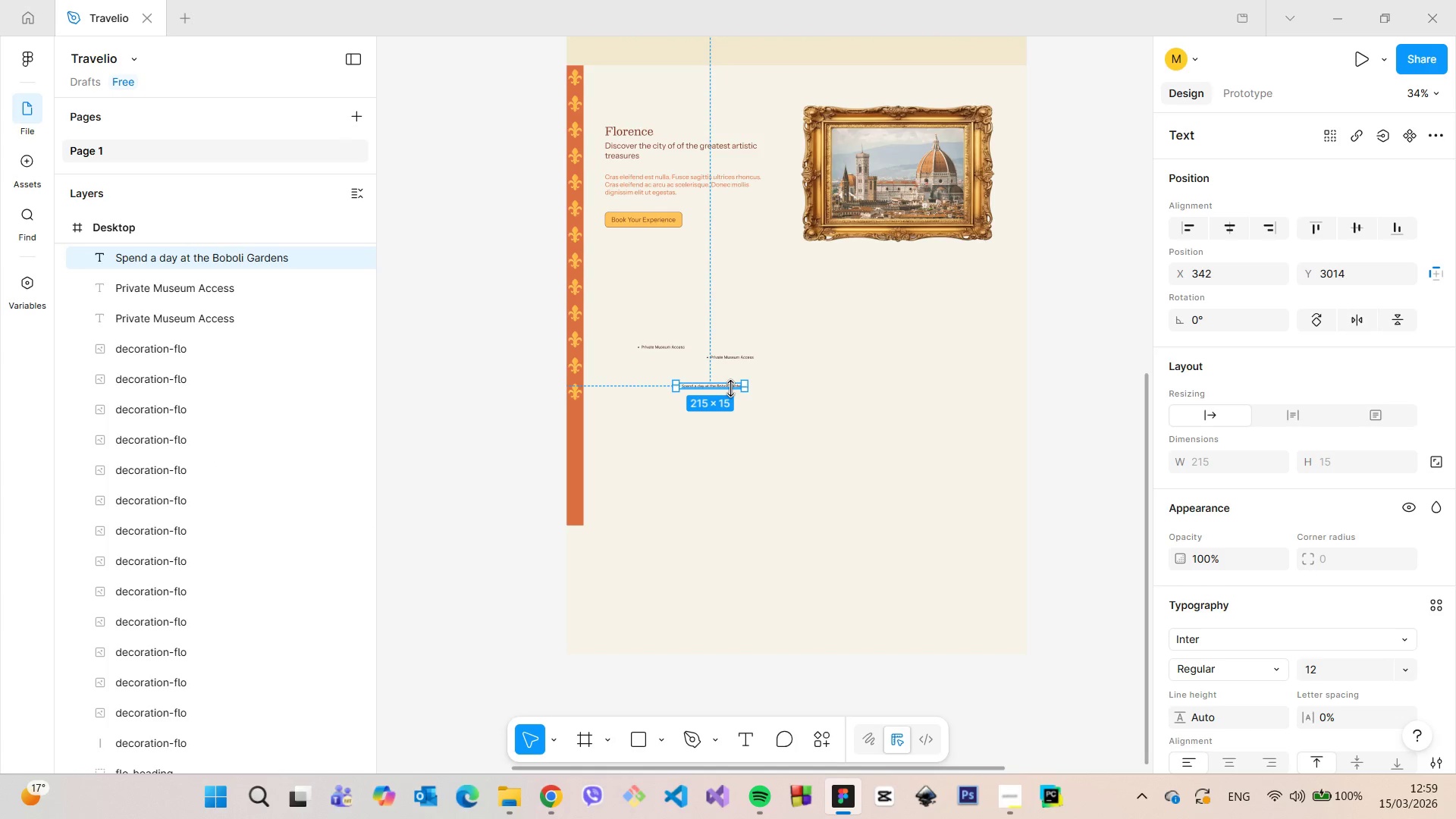 
scroll: coordinate [730, 388], scroll_direction: up, amount: 5.0
 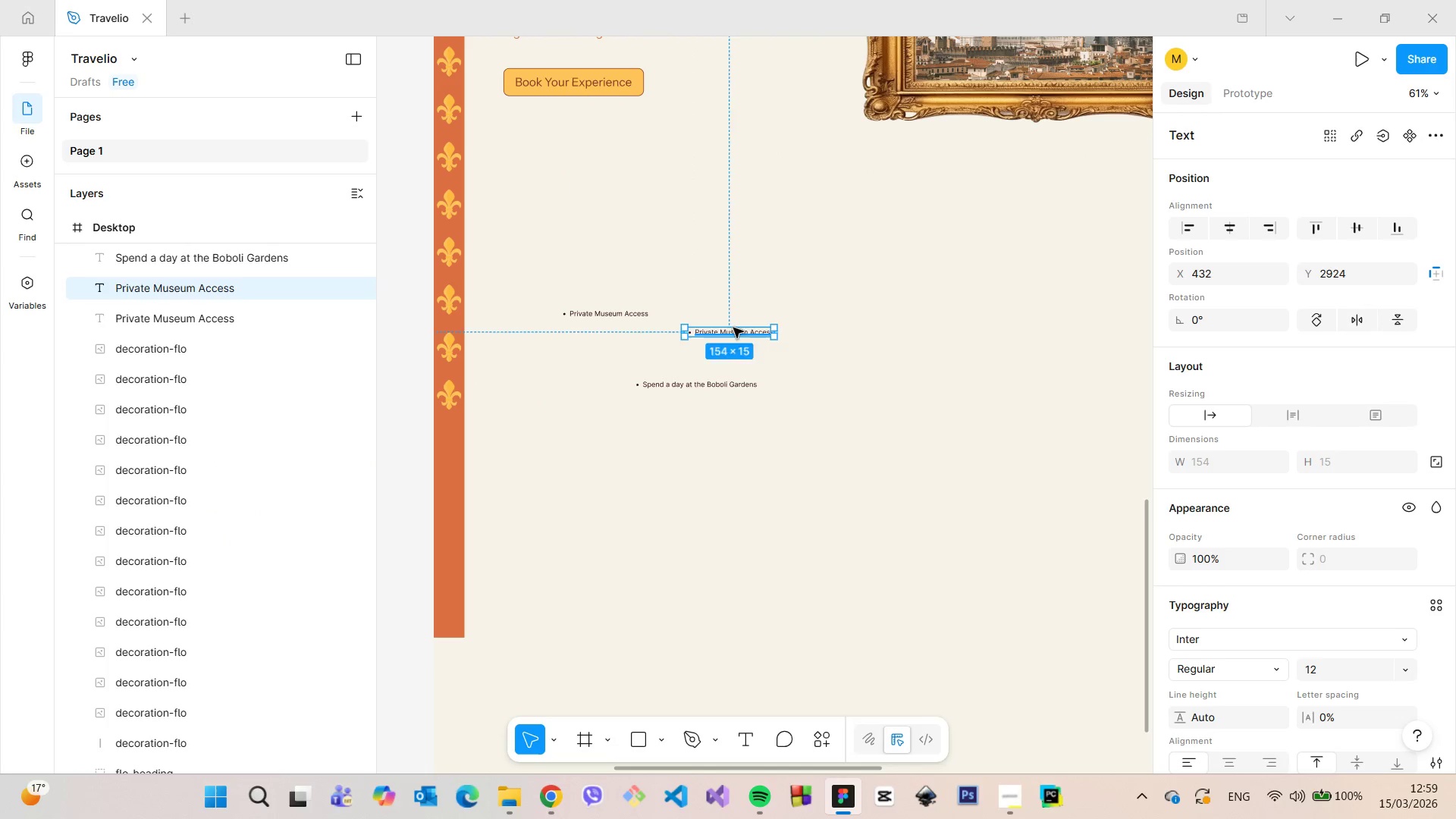 
key(Control+ControlLeft)
 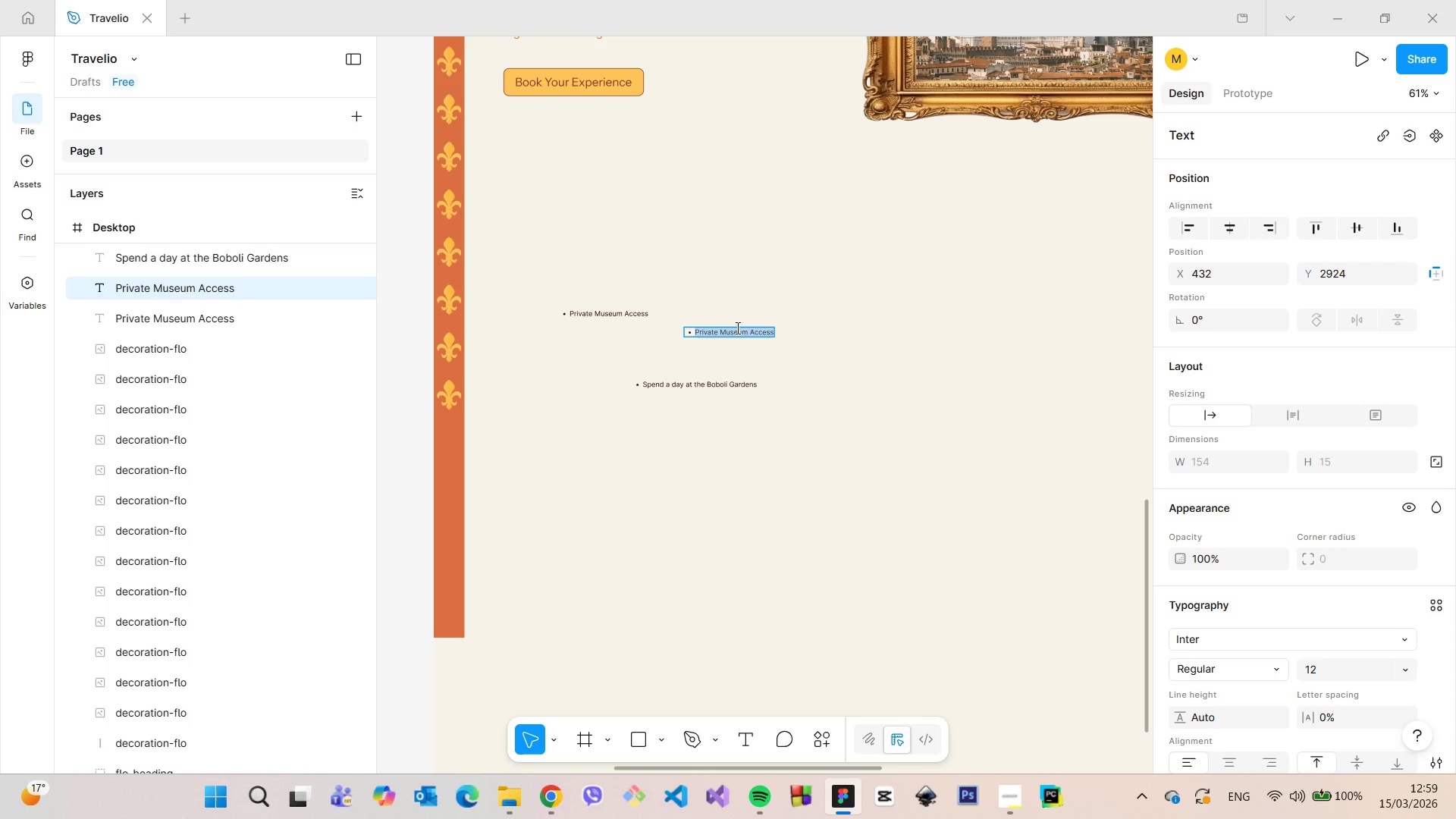 
key(Control+V)
 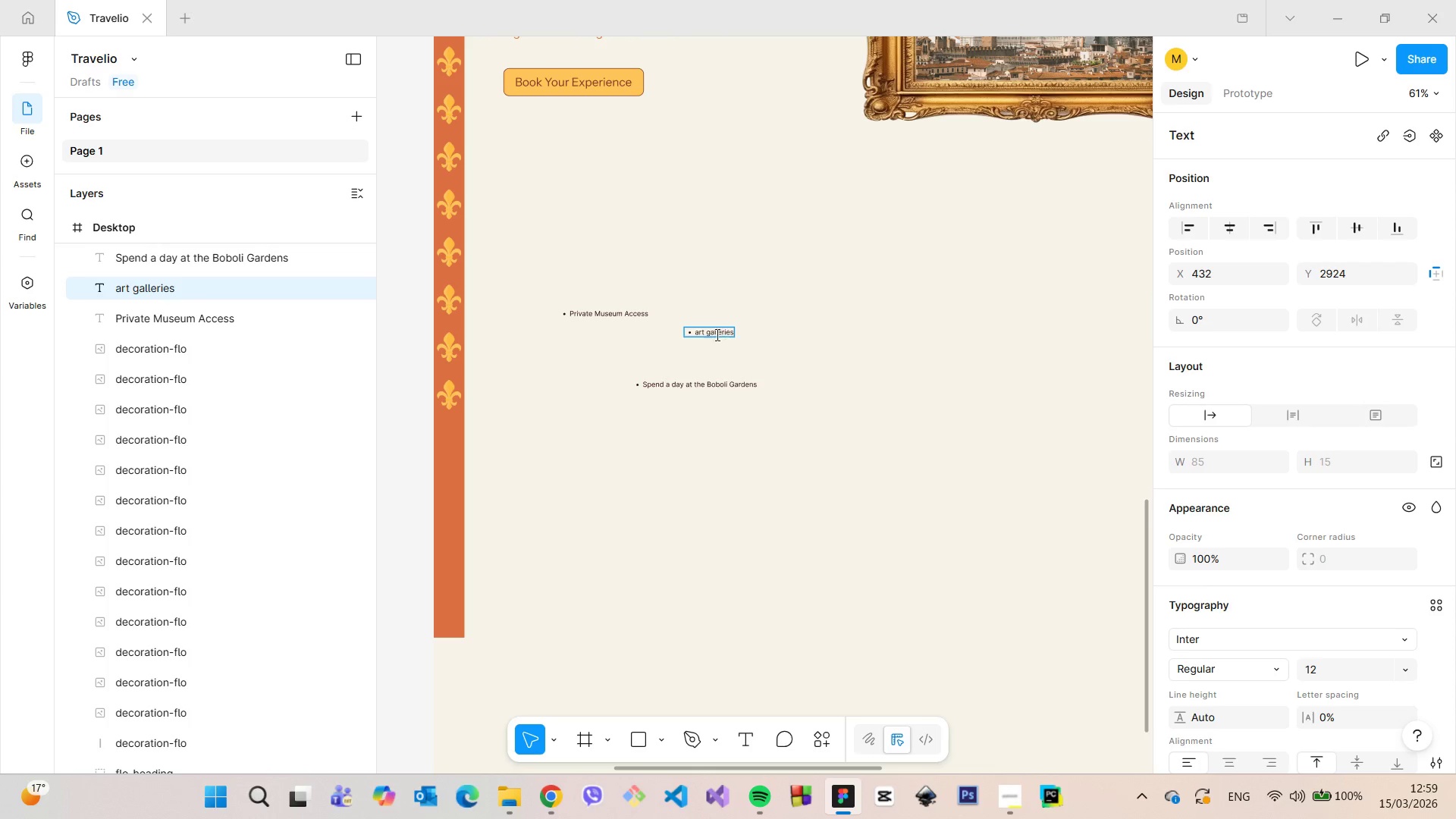 
left_click_drag(start_coordinate=[702, 334], to_coordinate=[694, 333])
 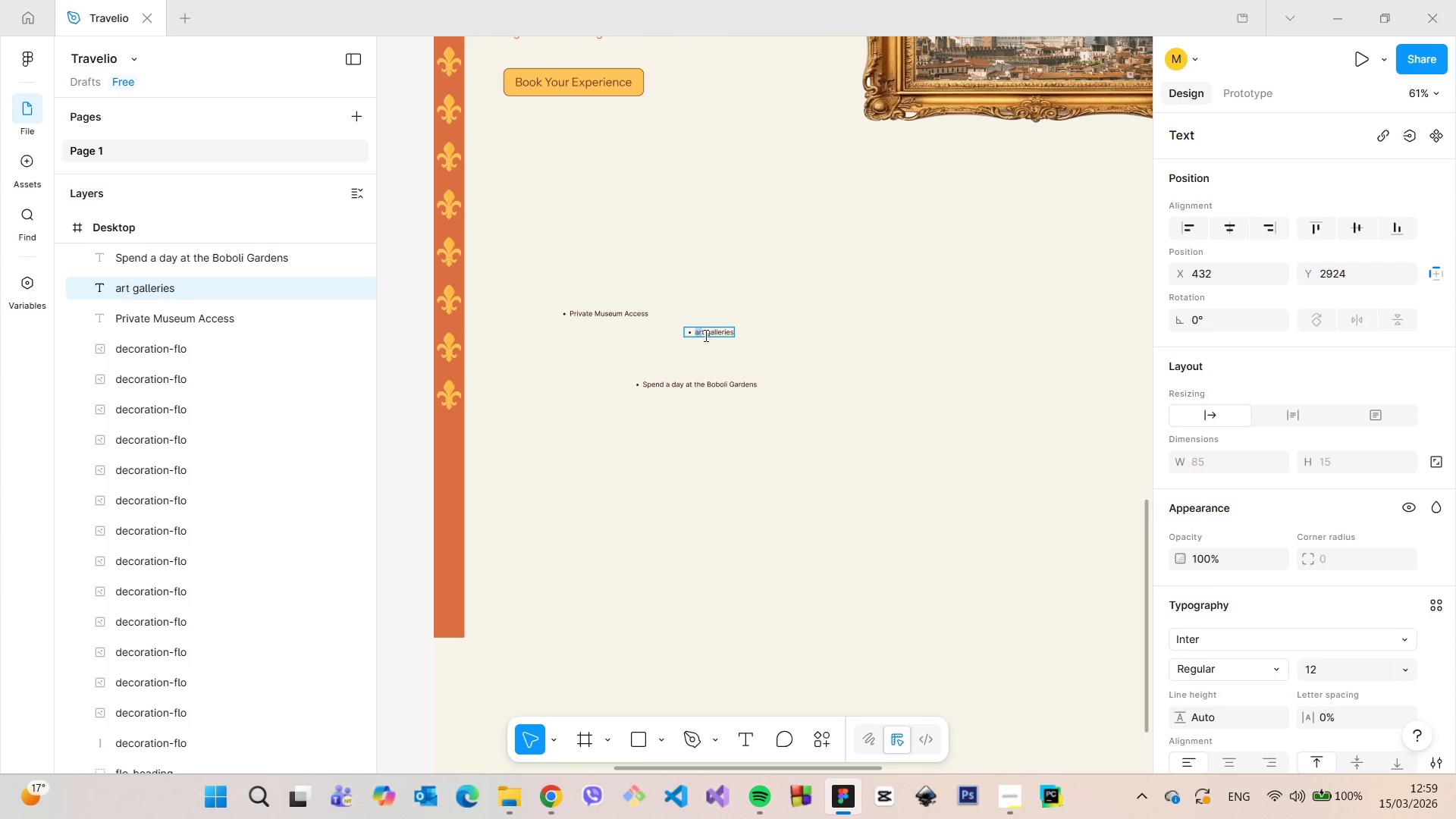 
type(Ar)
 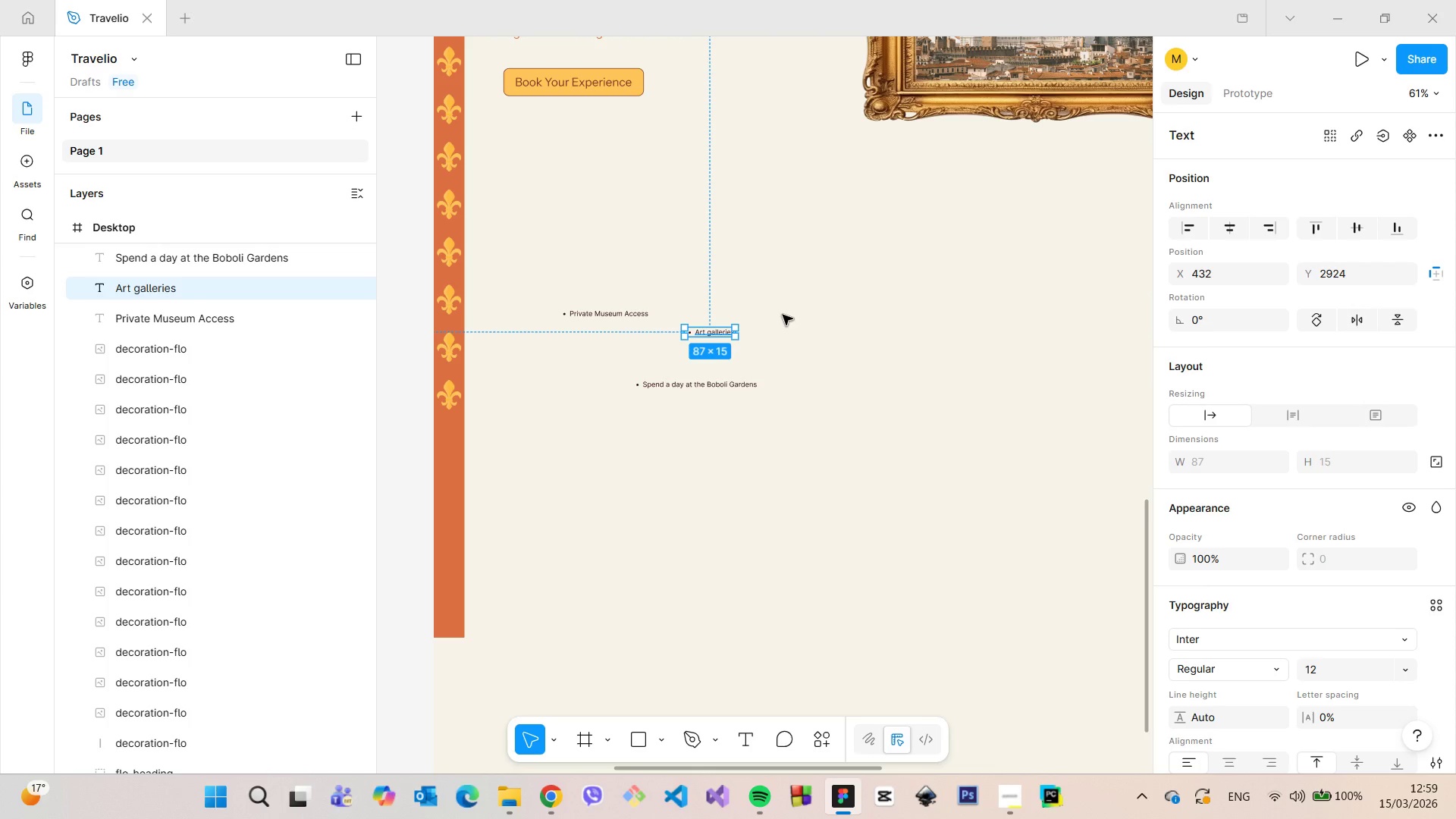 
double_click([783, 315])
 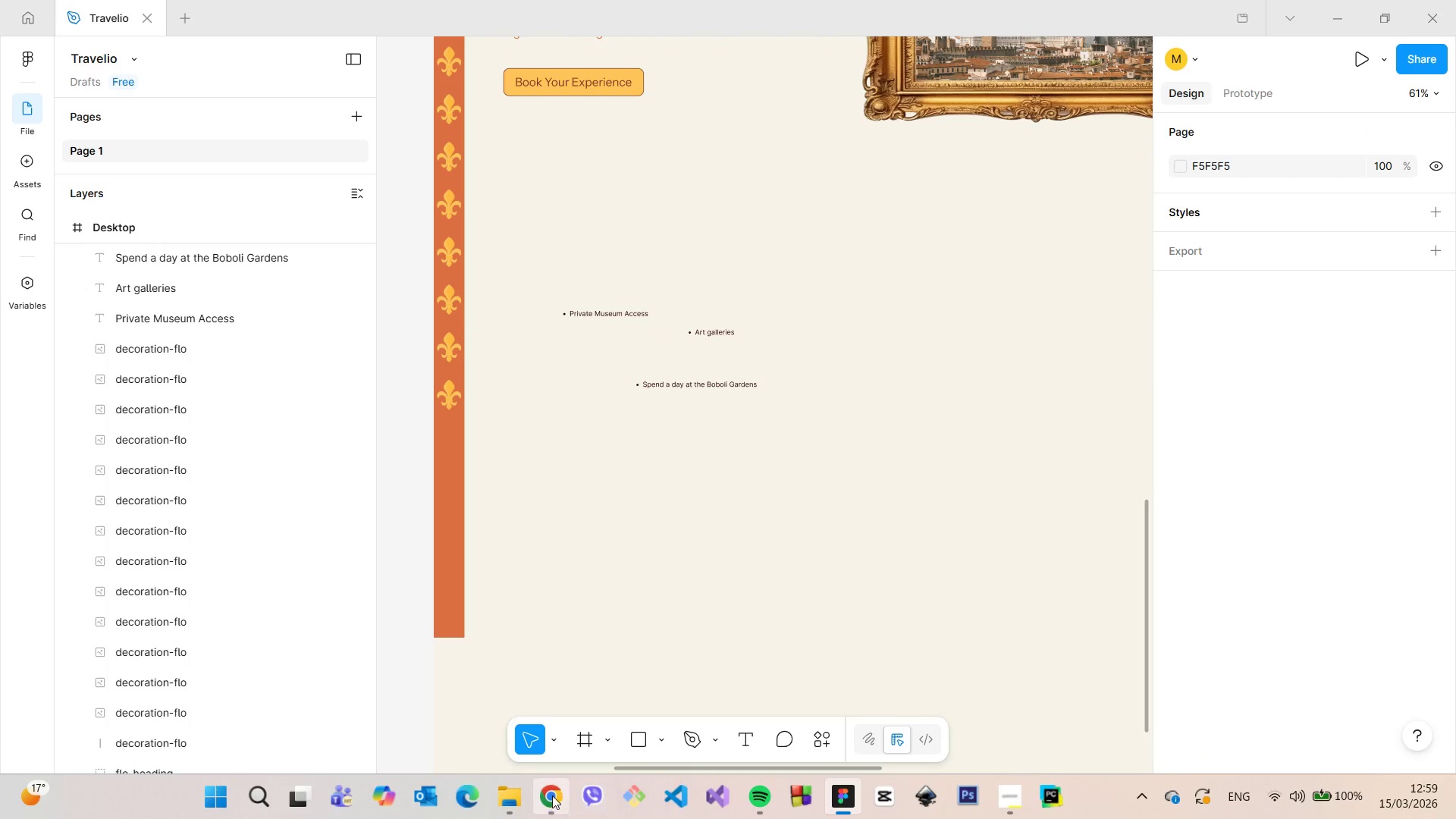 
left_click([552, 796])
 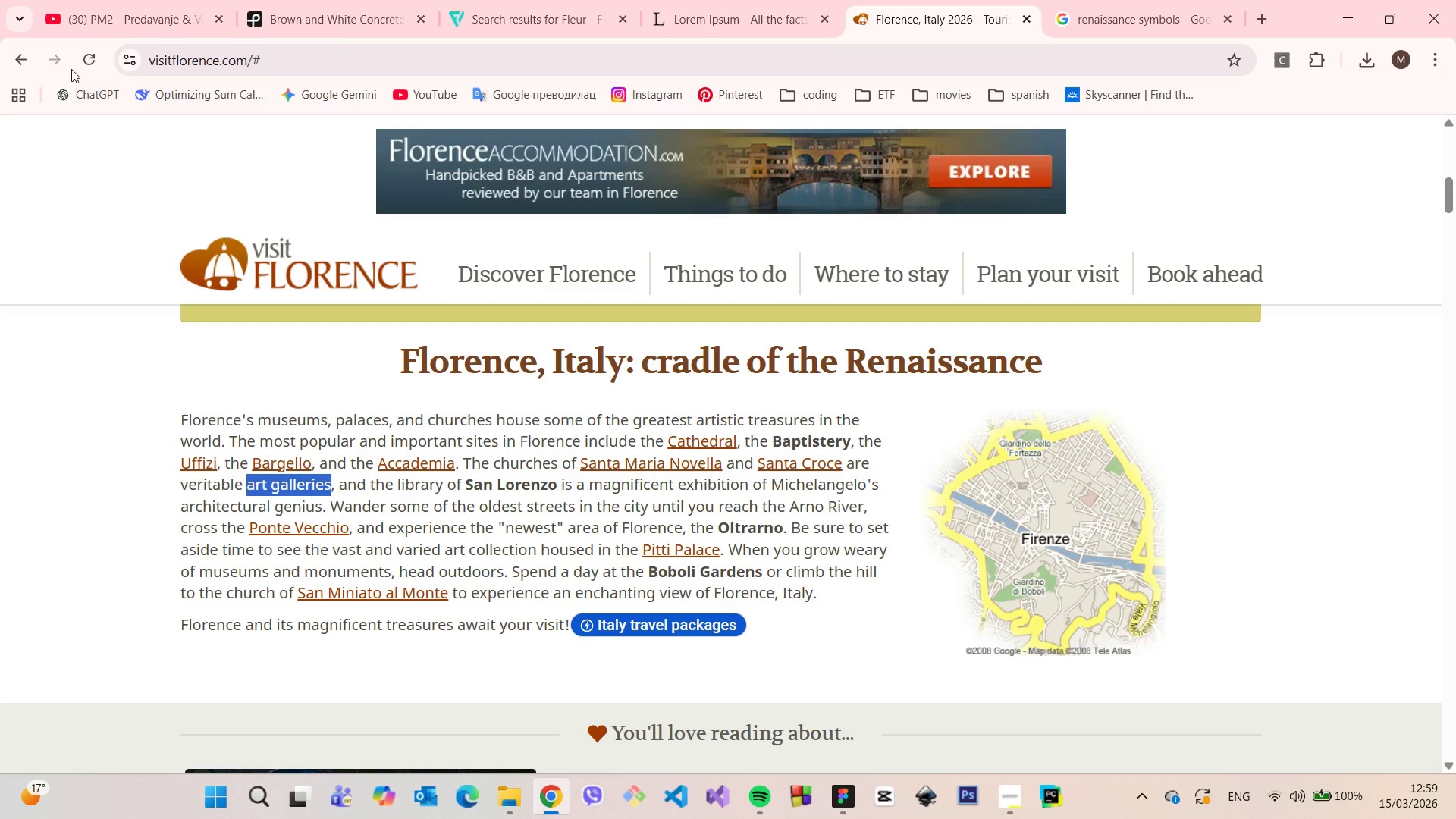 
left_click([39, 55])
 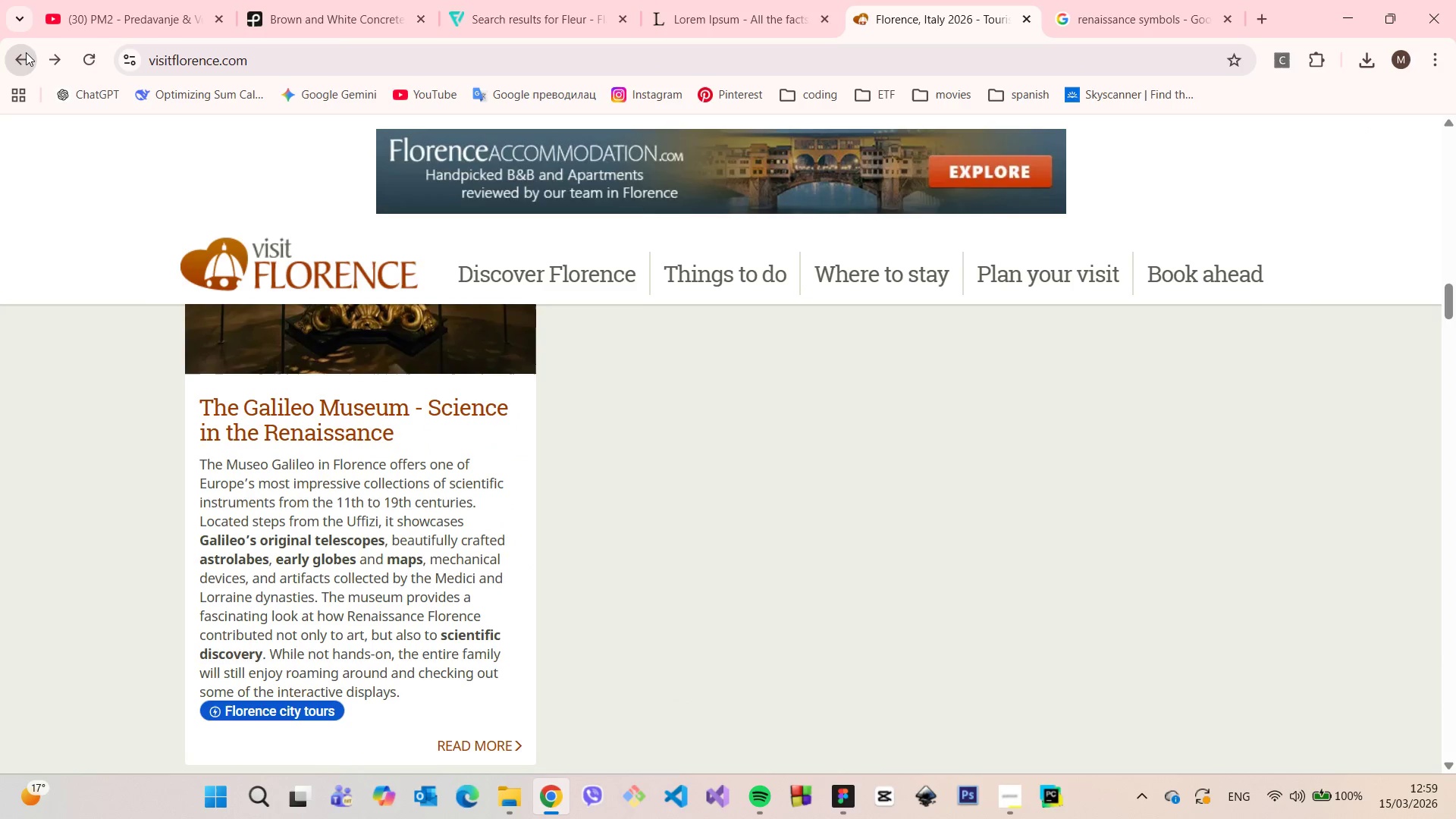 
double_click([26, 52])
 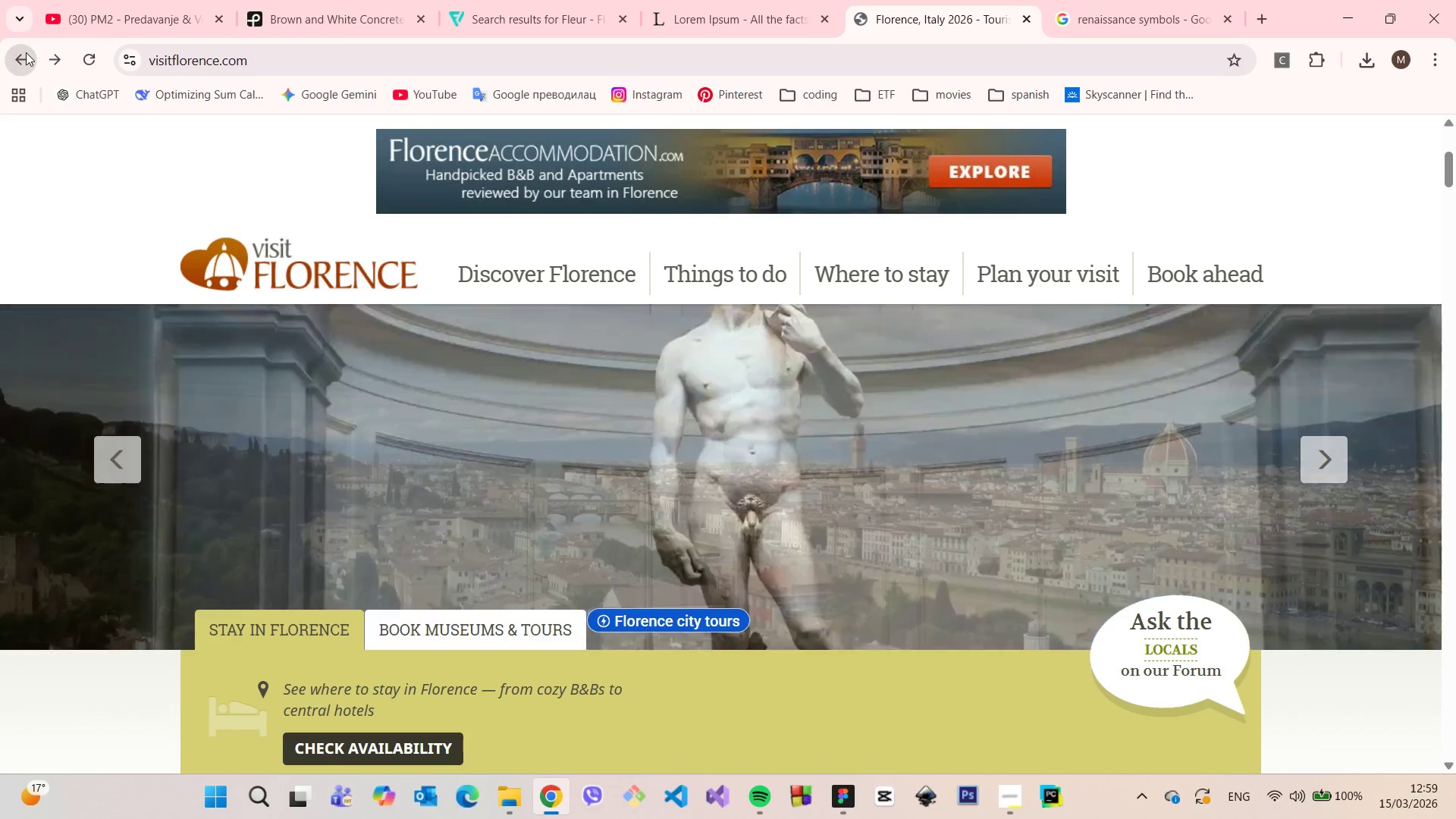 
triple_click([26, 52])
 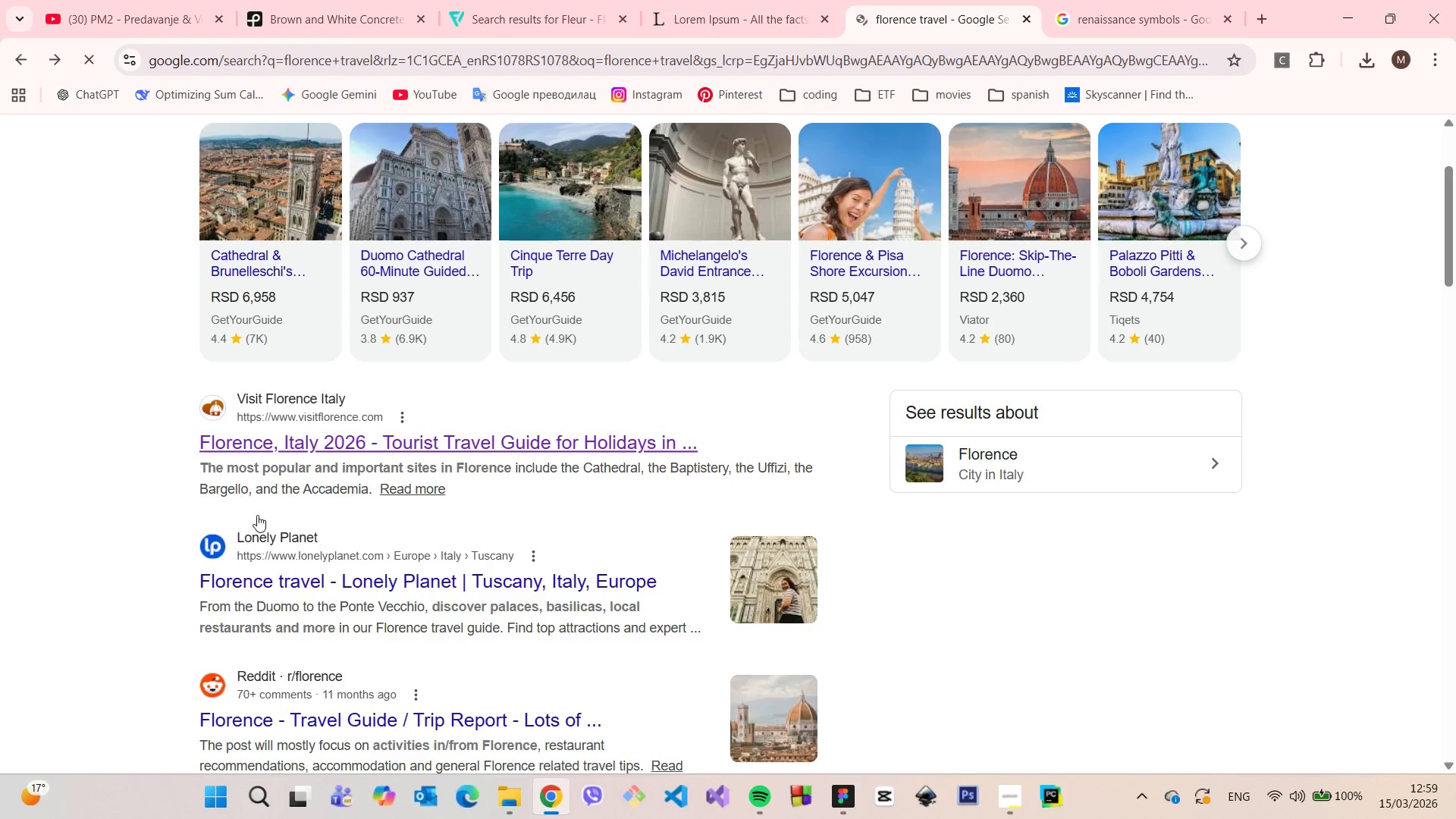 
scroll: coordinate [278, 551], scroll_direction: down, amount: 3.0
 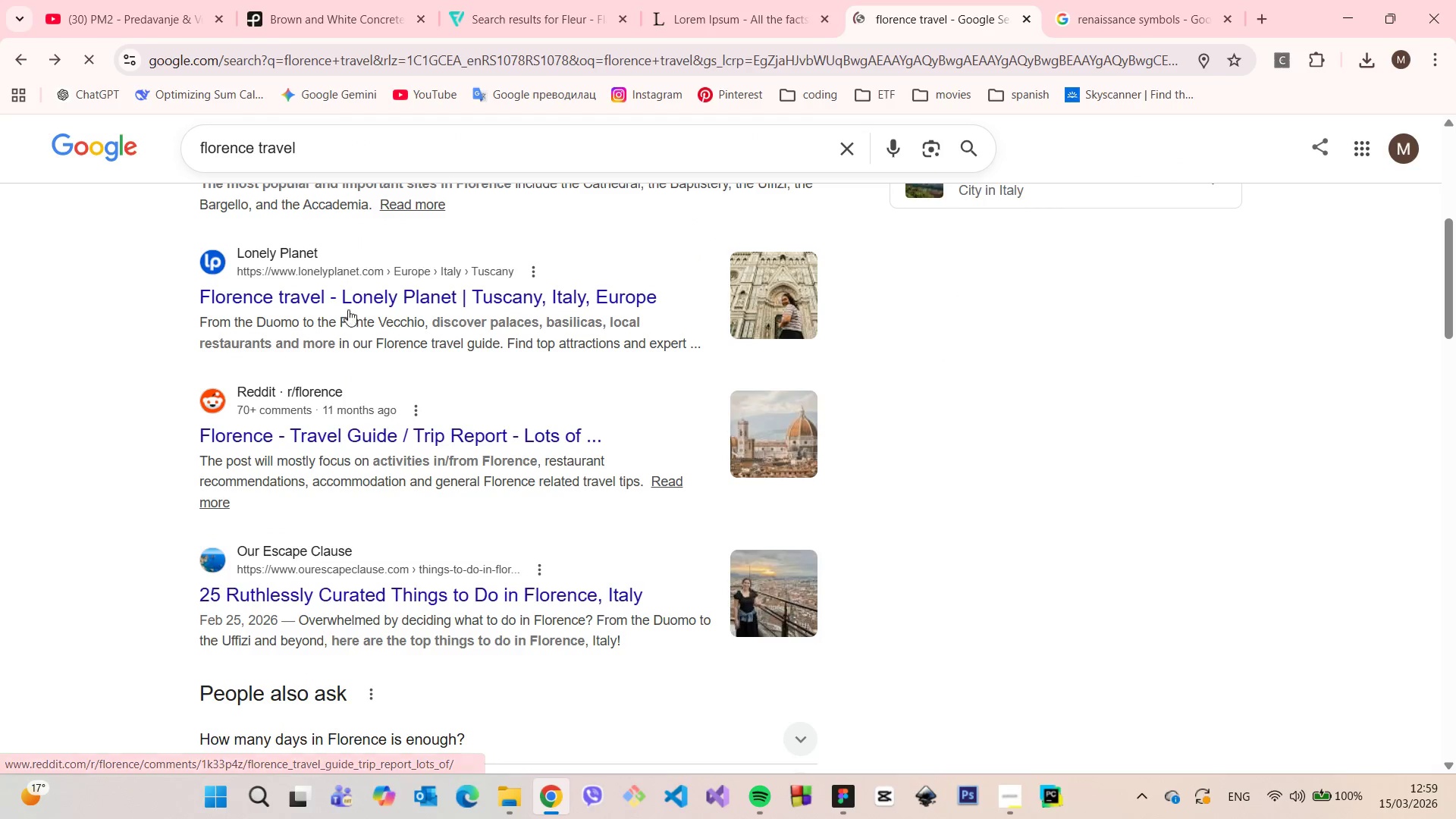 
left_click([348, 303])
 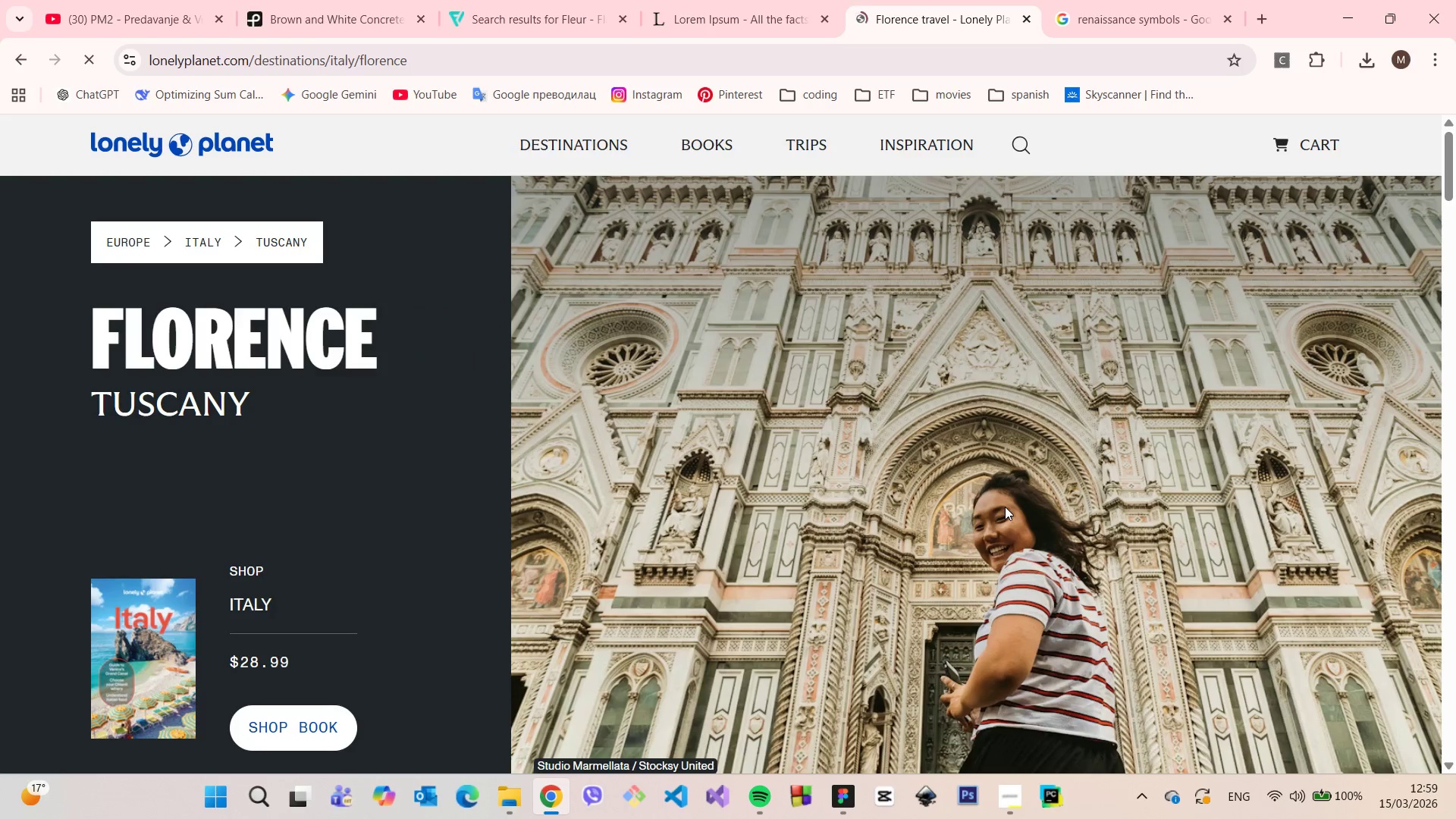 
scroll: coordinate [984, 507], scroll_direction: down, amount: 6.0
 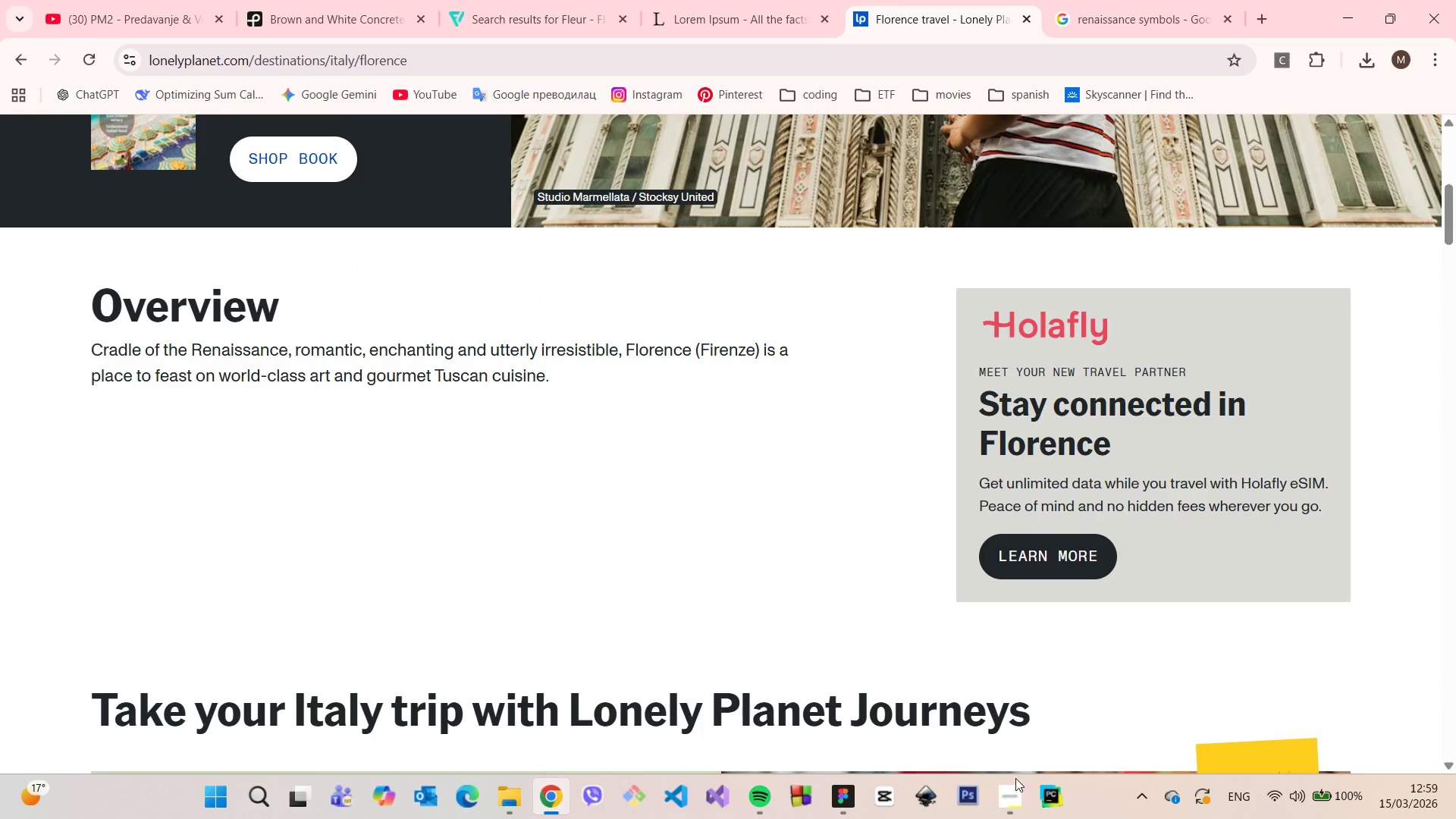 
left_click([1017, 806])